 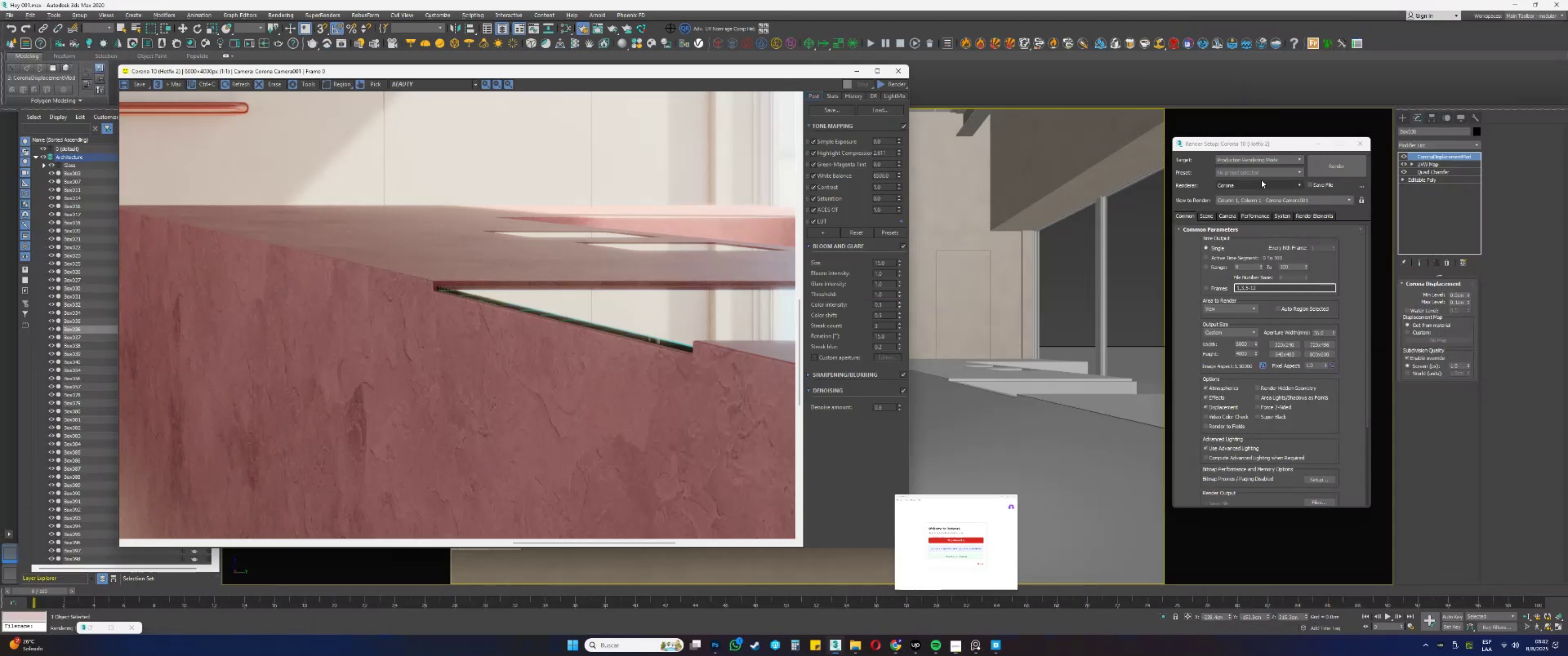 
scroll: coordinate [674, 336], scroll_direction: down, amount: 2.0
 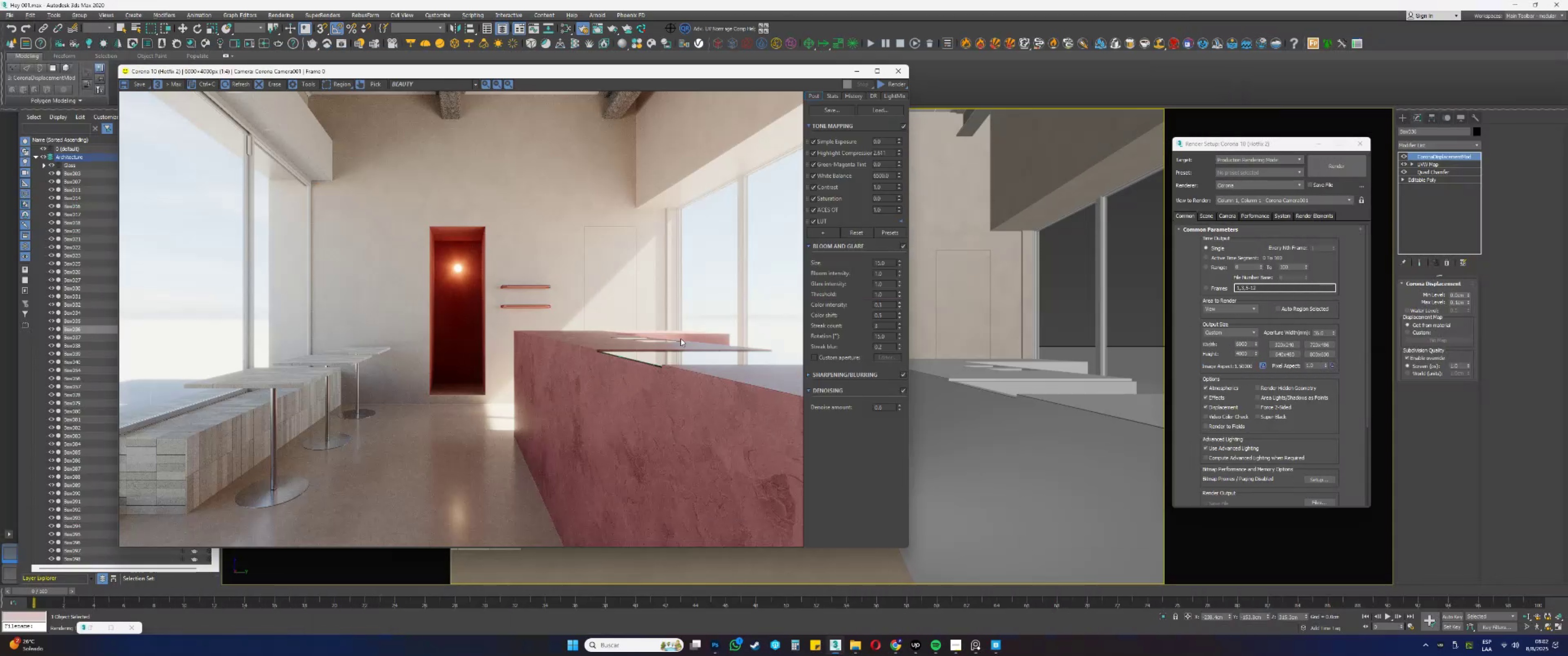 
scroll: coordinate [705, 404], scroll_direction: up, amount: 1.0
 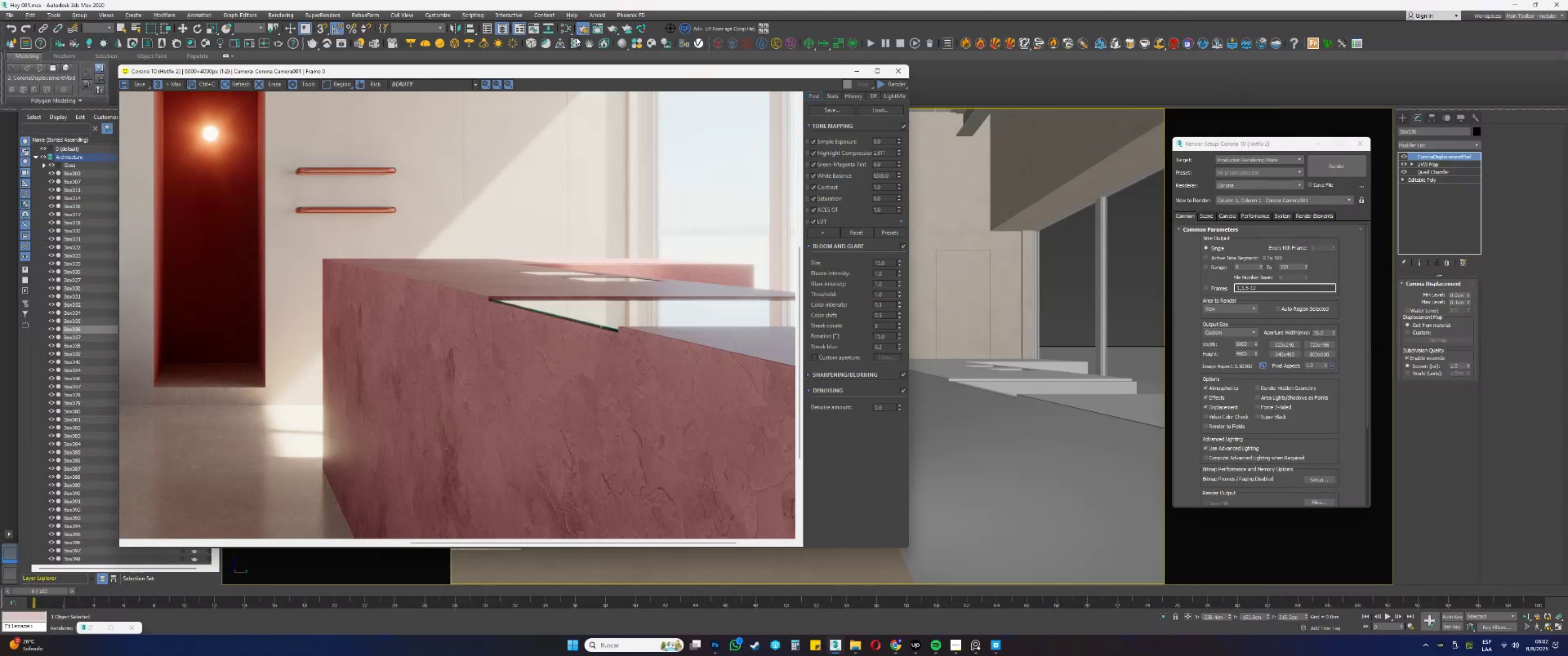 
left_click([570, 30])
 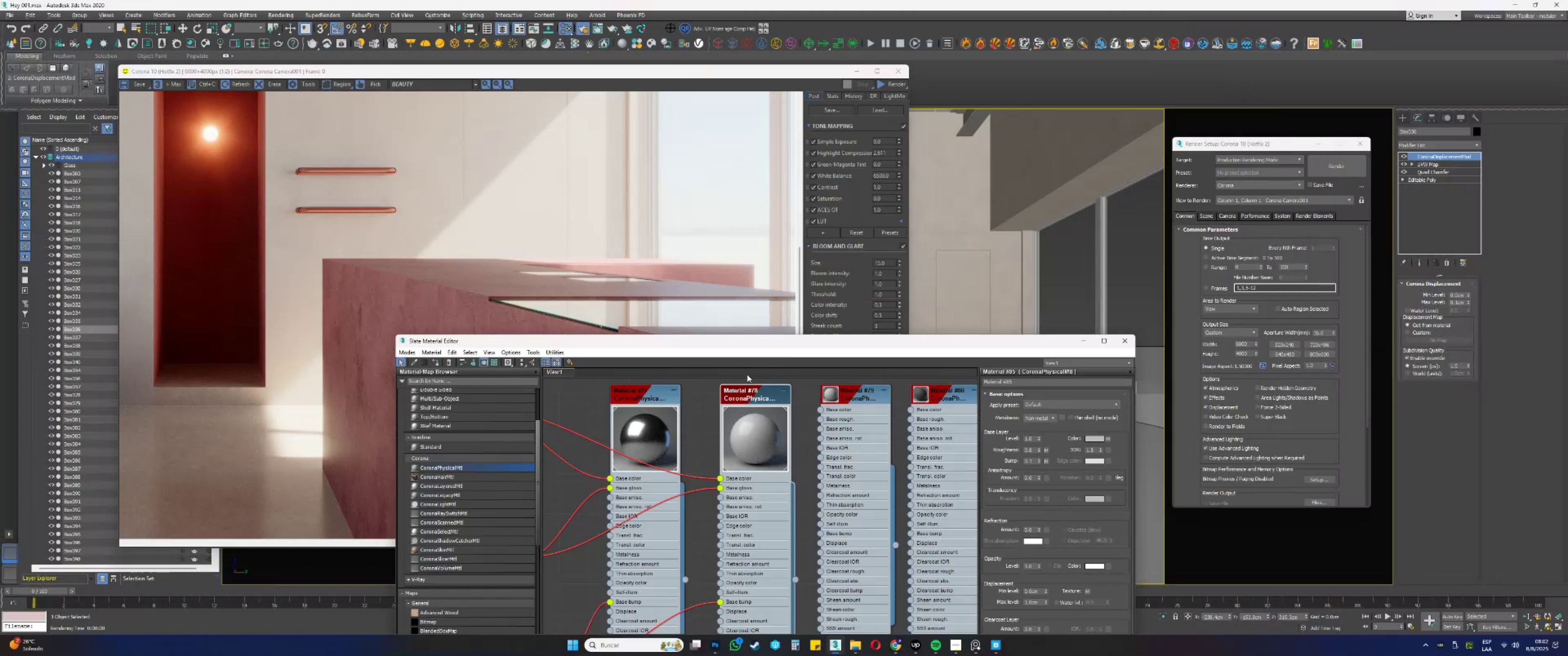 
left_click_drag(start_coordinate=[731, 340], to_coordinate=[1117, 126])
 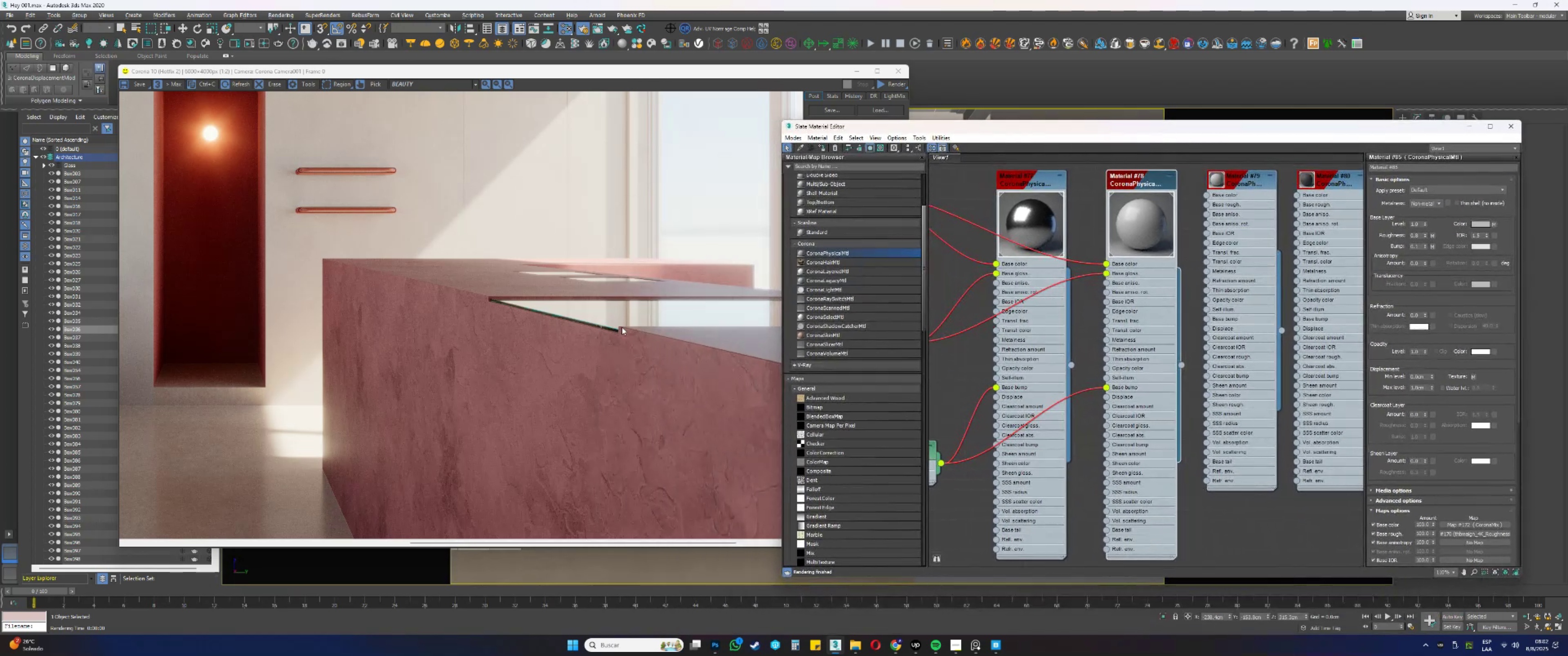 
scroll: coordinate [475, 270], scroll_direction: up, amount: 2.0
 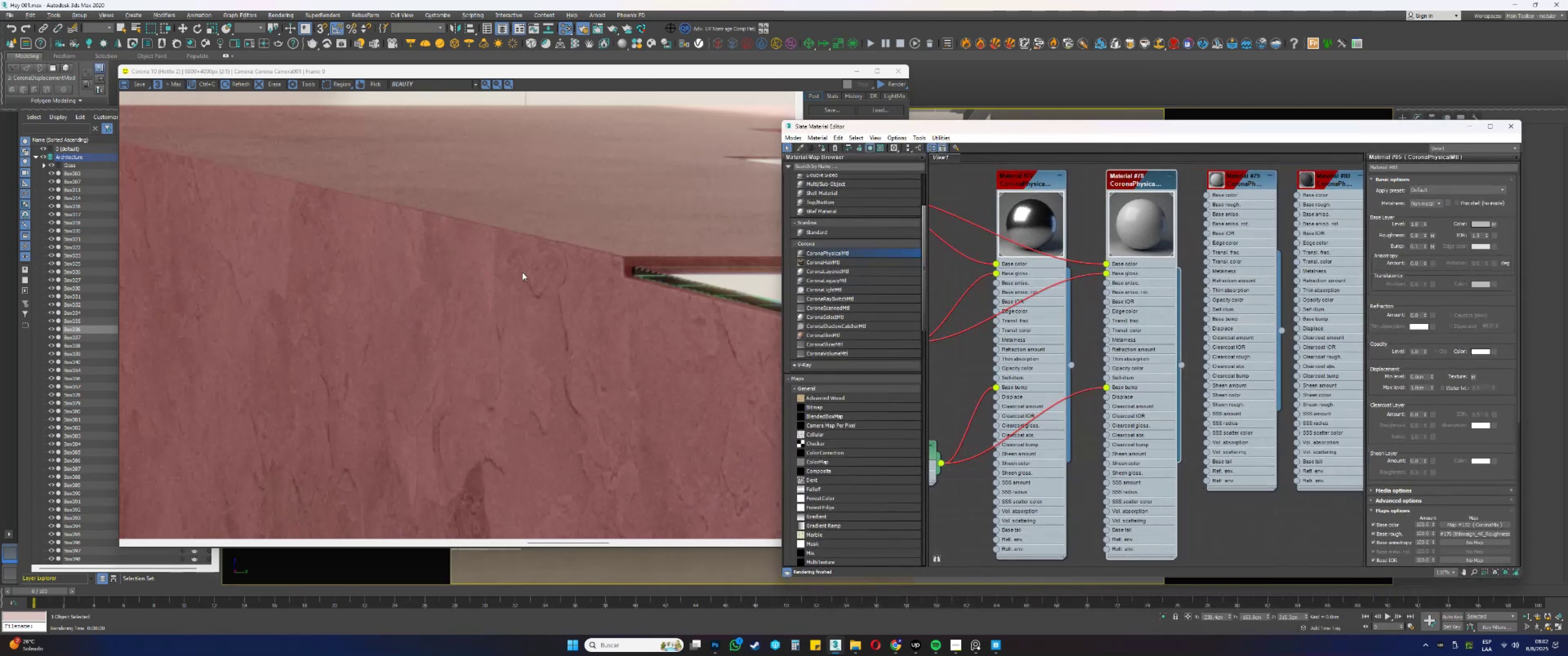 
scroll: coordinate [1114, 360], scroll_direction: down, amount: 18.0
 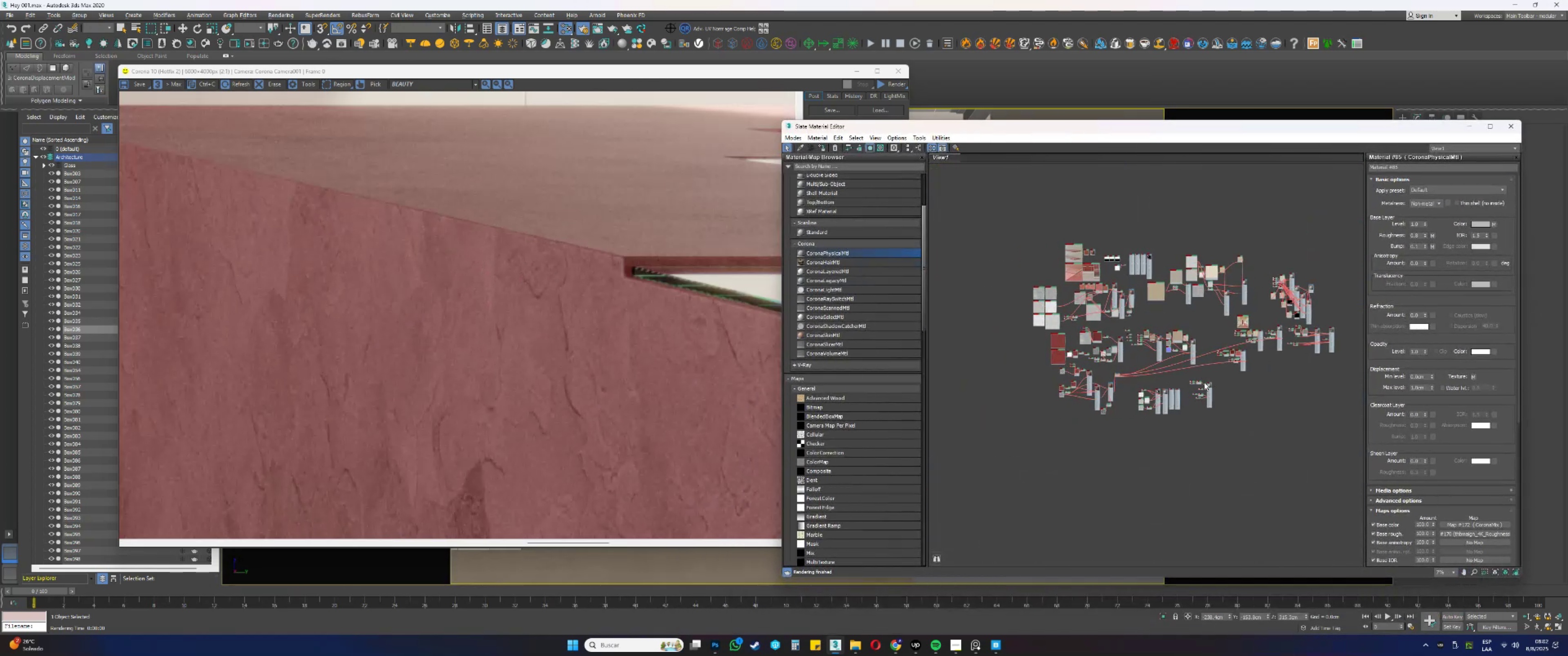 
scroll: coordinate [1201, 409], scroll_direction: up, amount: 10.0
 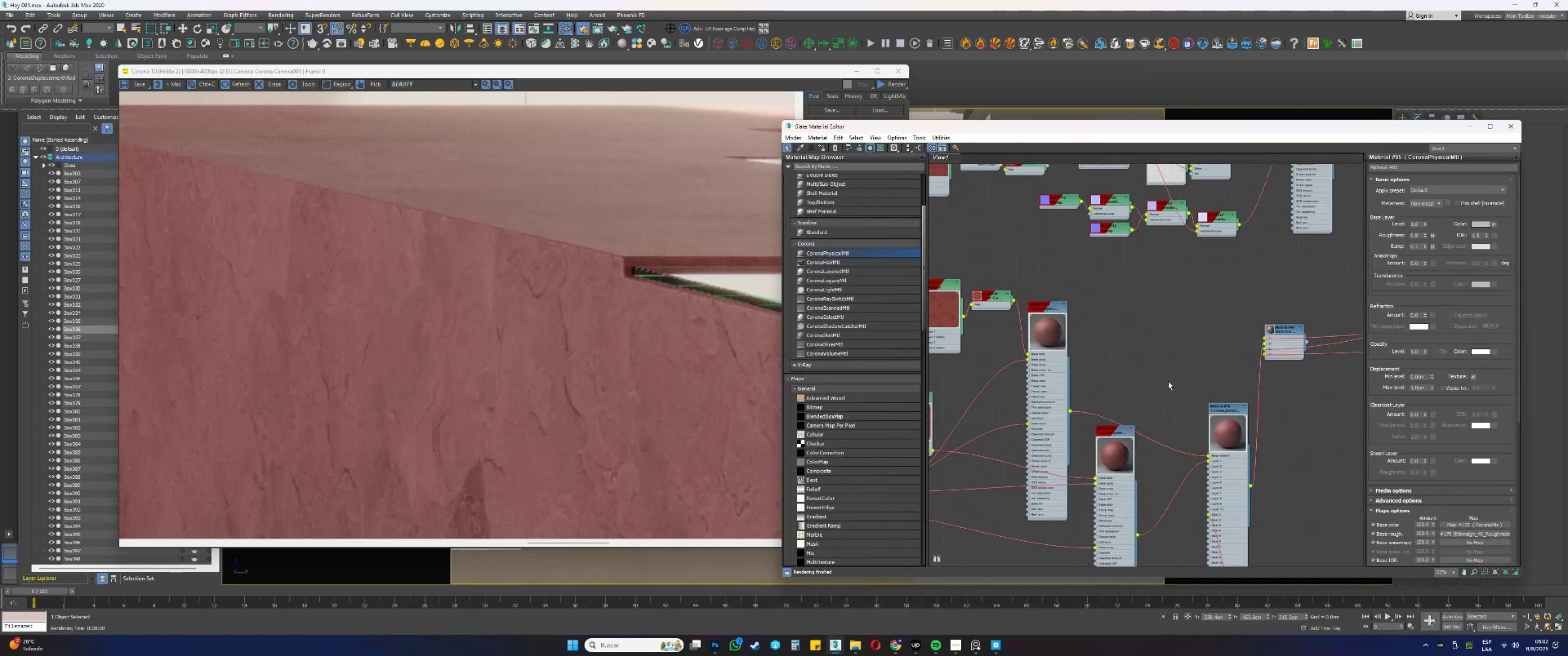 
scroll: coordinate [1135, 380], scroll_direction: down, amount: 5.0
 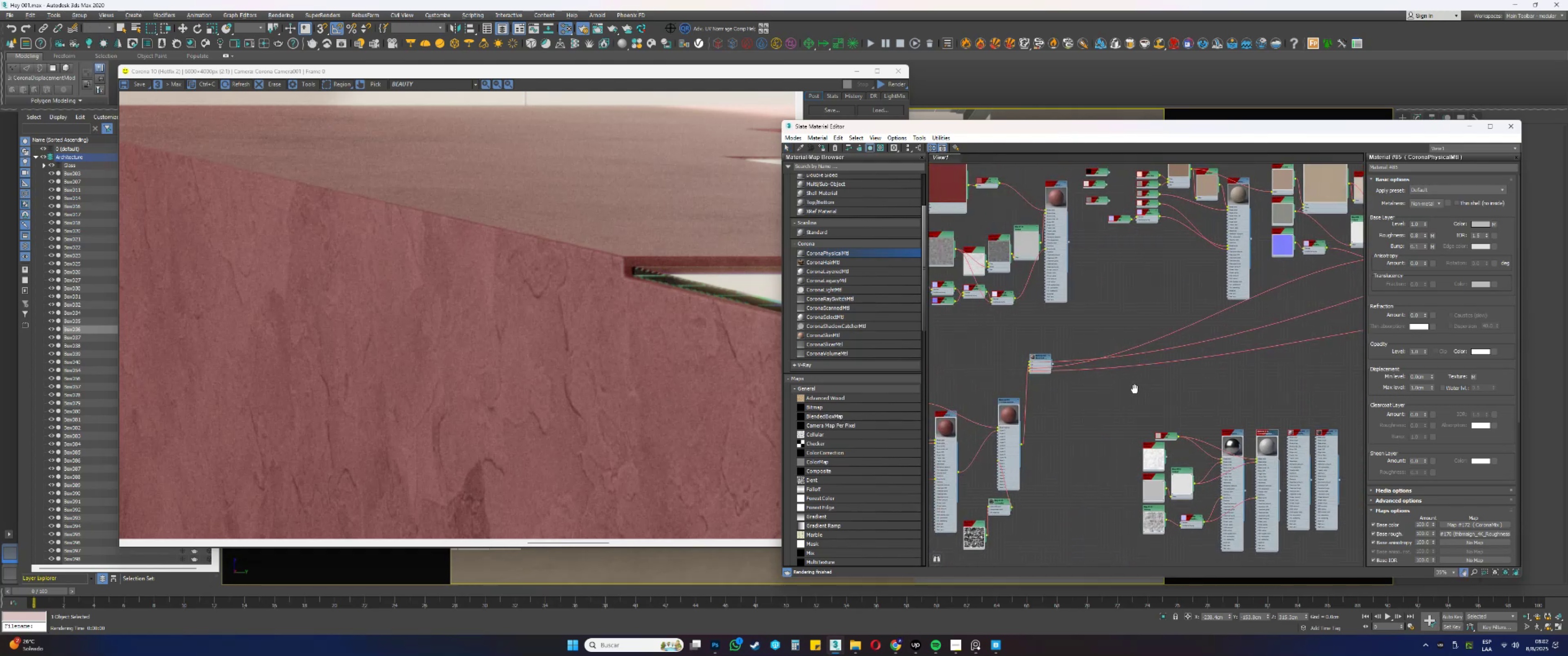 
scroll: coordinate [1158, 321], scroll_direction: up, amount: 11.0
 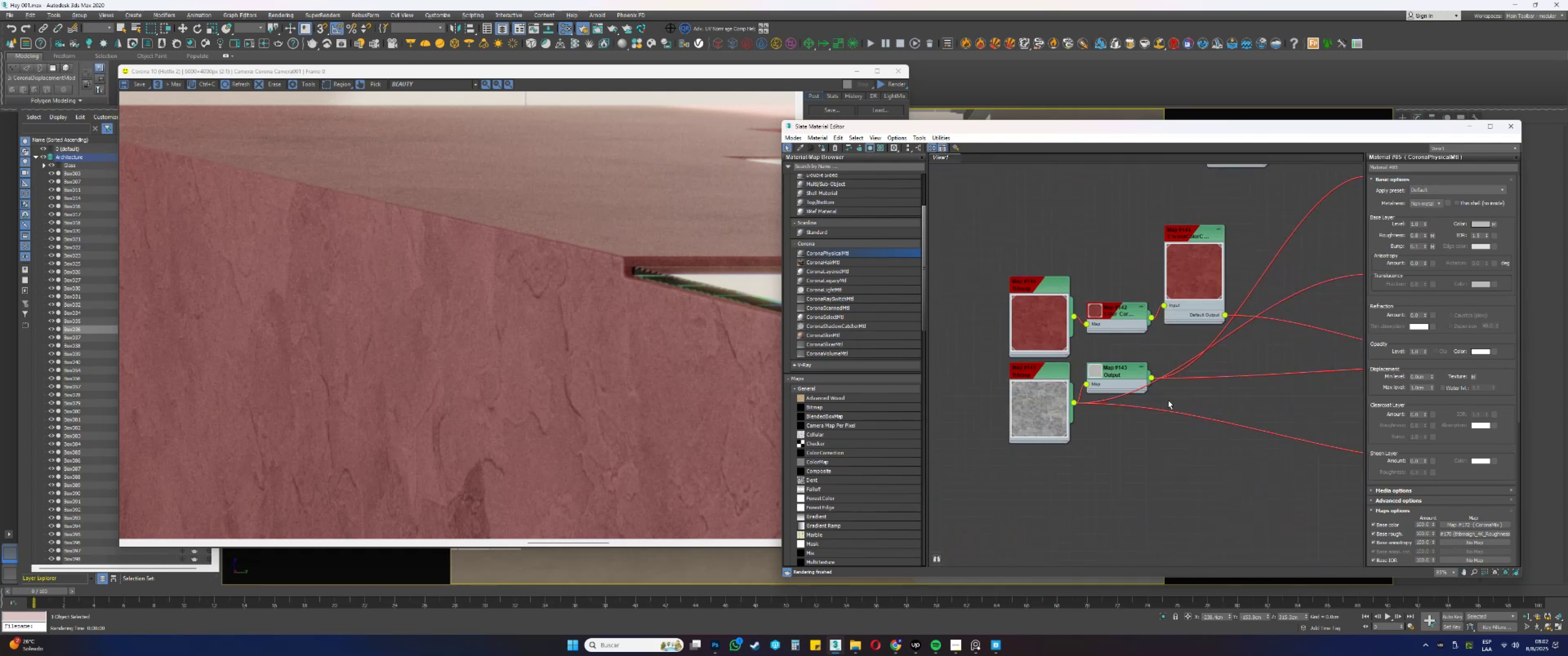 
left_click_drag(start_coordinate=[1066, 442], to_coordinate=[1159, 557])
 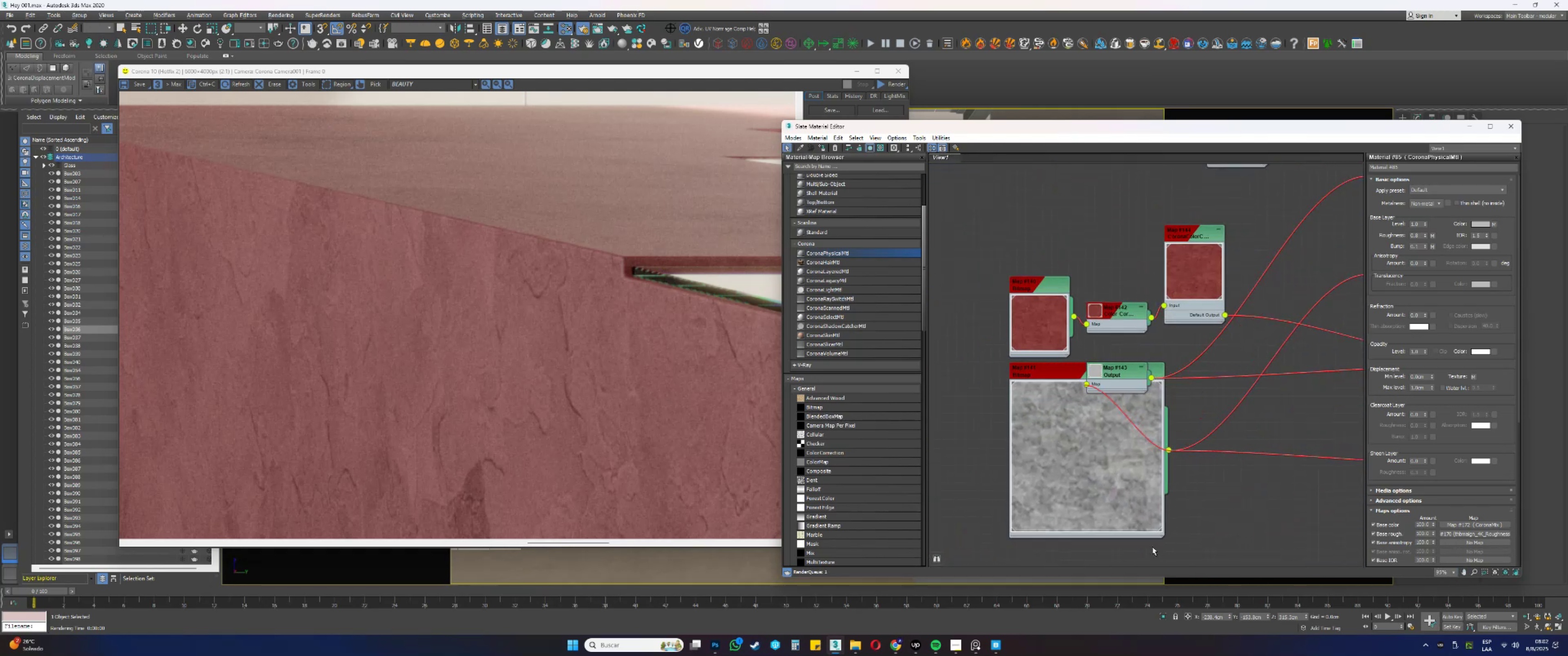 
left_click_drag(start_coordinate=[1111, 469], to_coordinate=[1025, 456])
 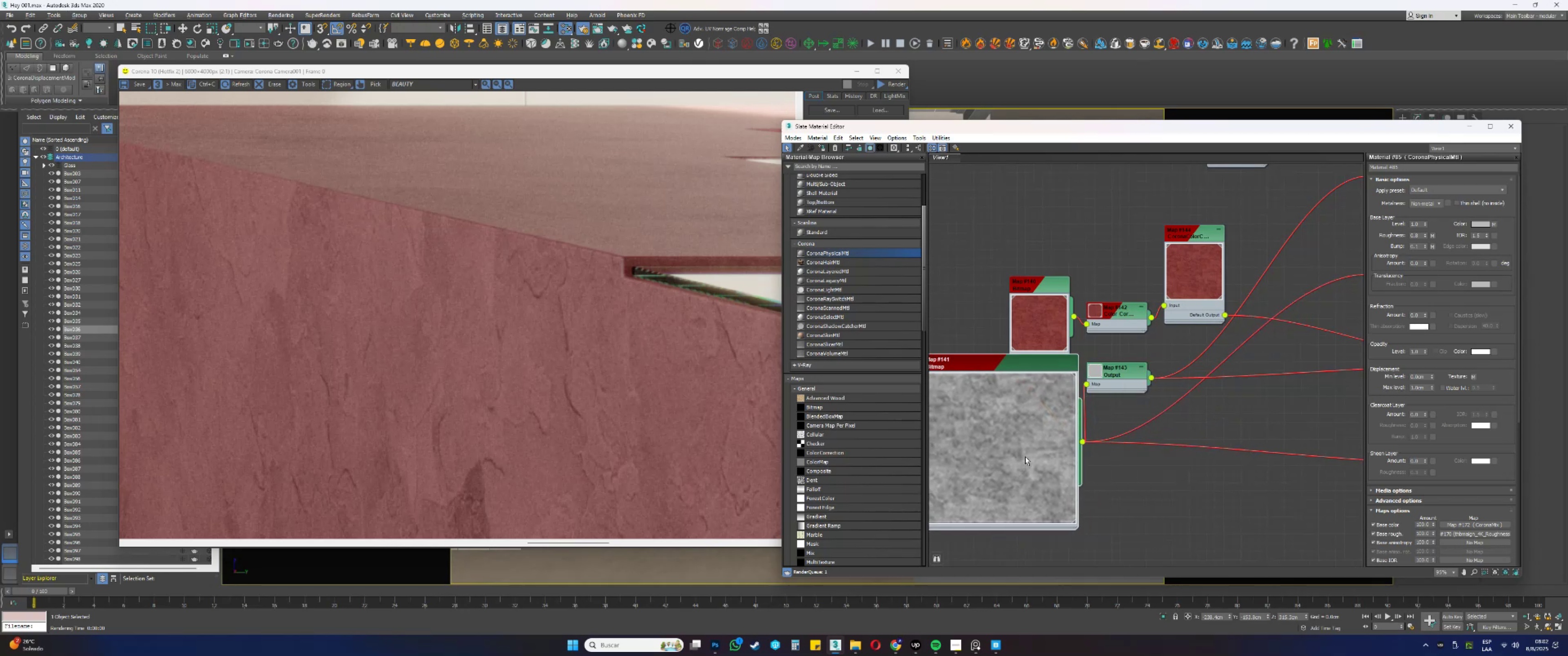 
scroll: coordinate [1036, 461], scroll_direction: up, amount: 14.0
 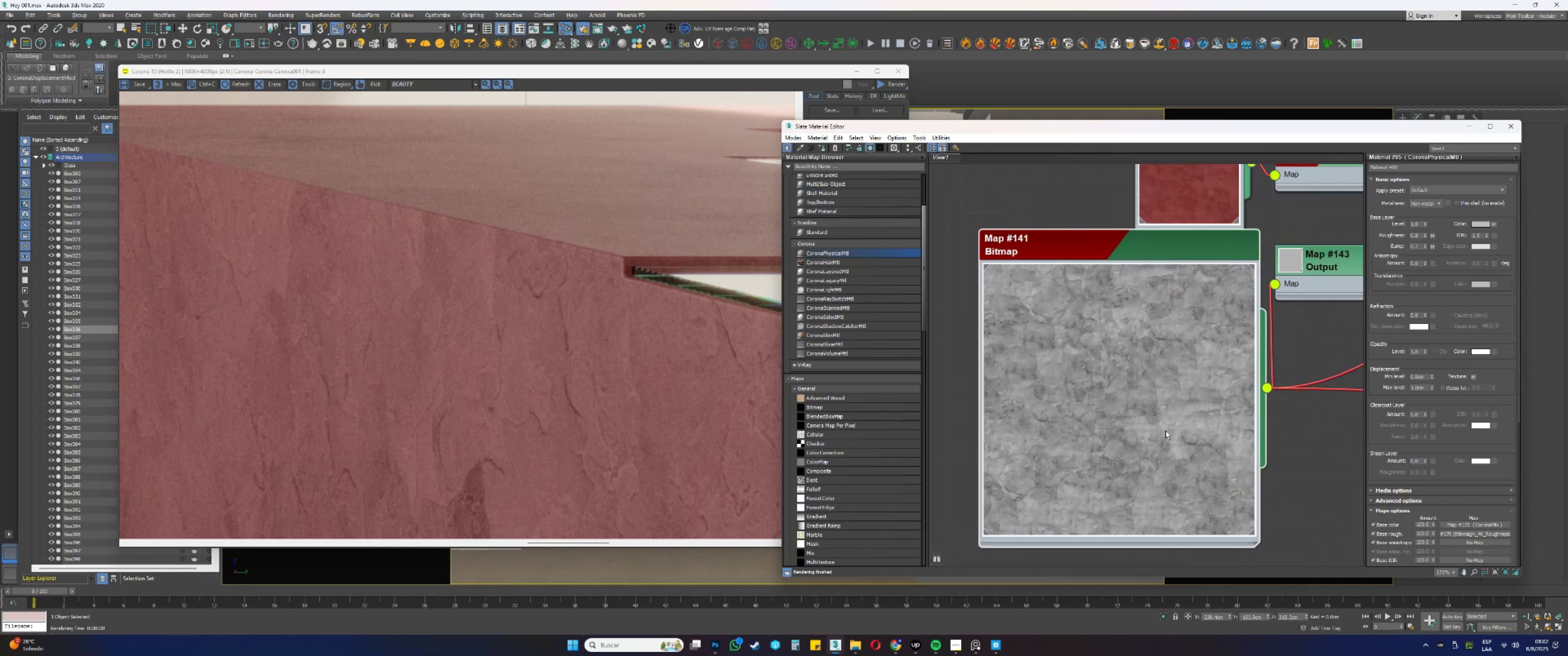 
wait(6.24)
 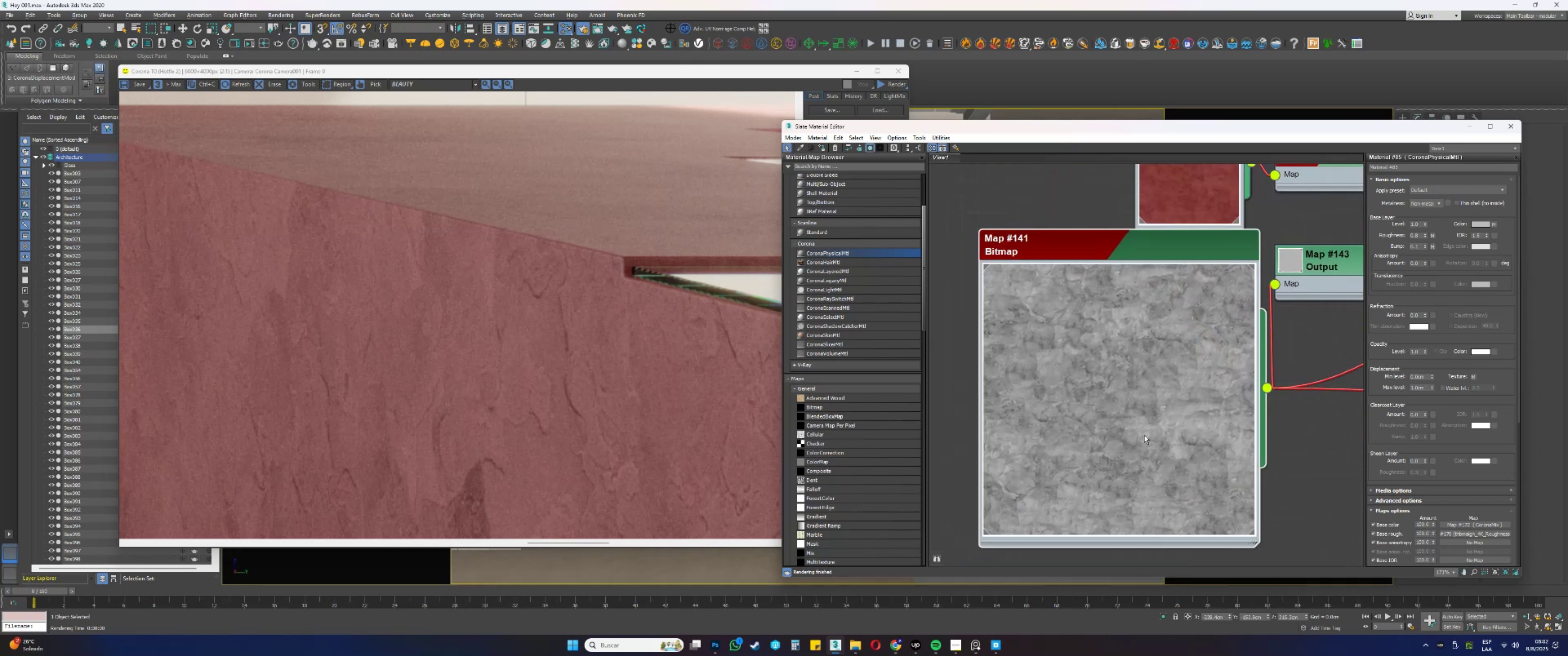 
scroll: coordinate [1149, 371], scroll_direction: down, amount: 15.0
 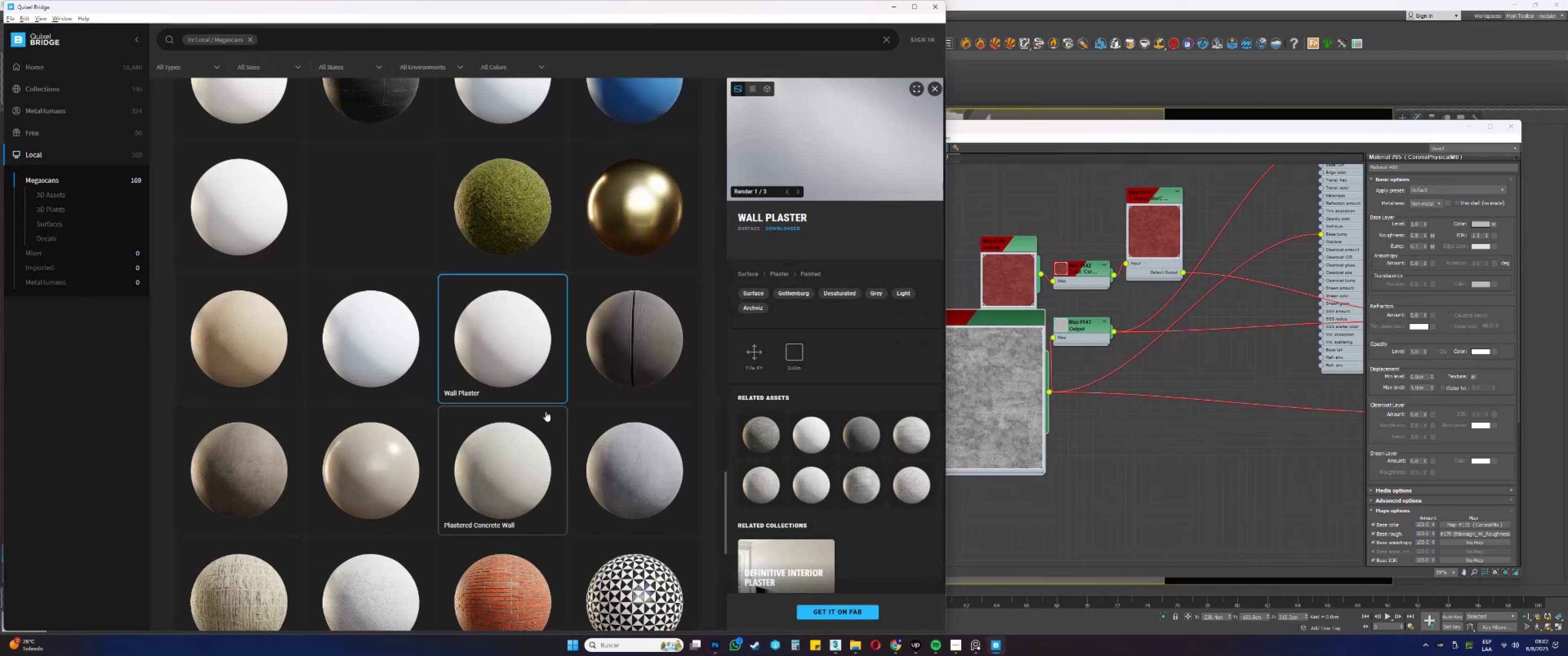 
left_click([295, 41])
 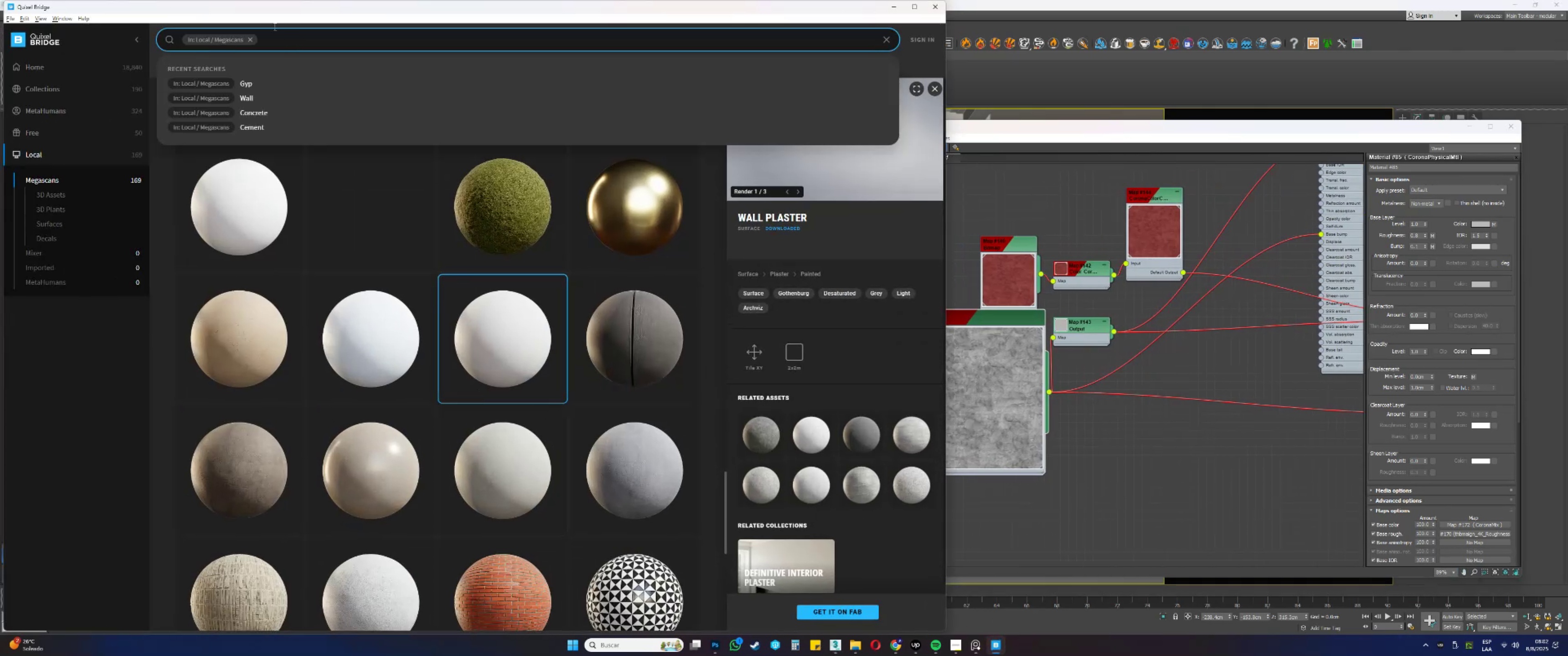 
left_click([917, 91])
 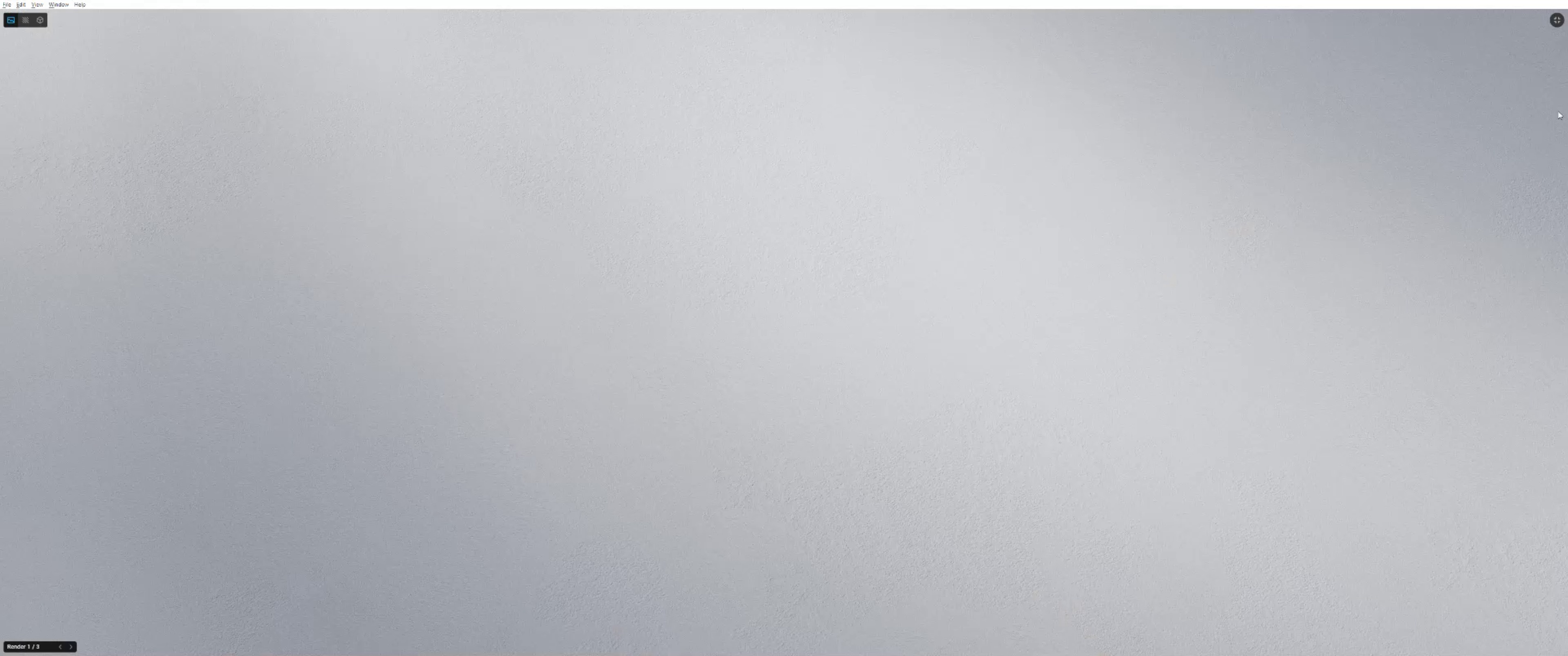 
left_click([1557, 17])
 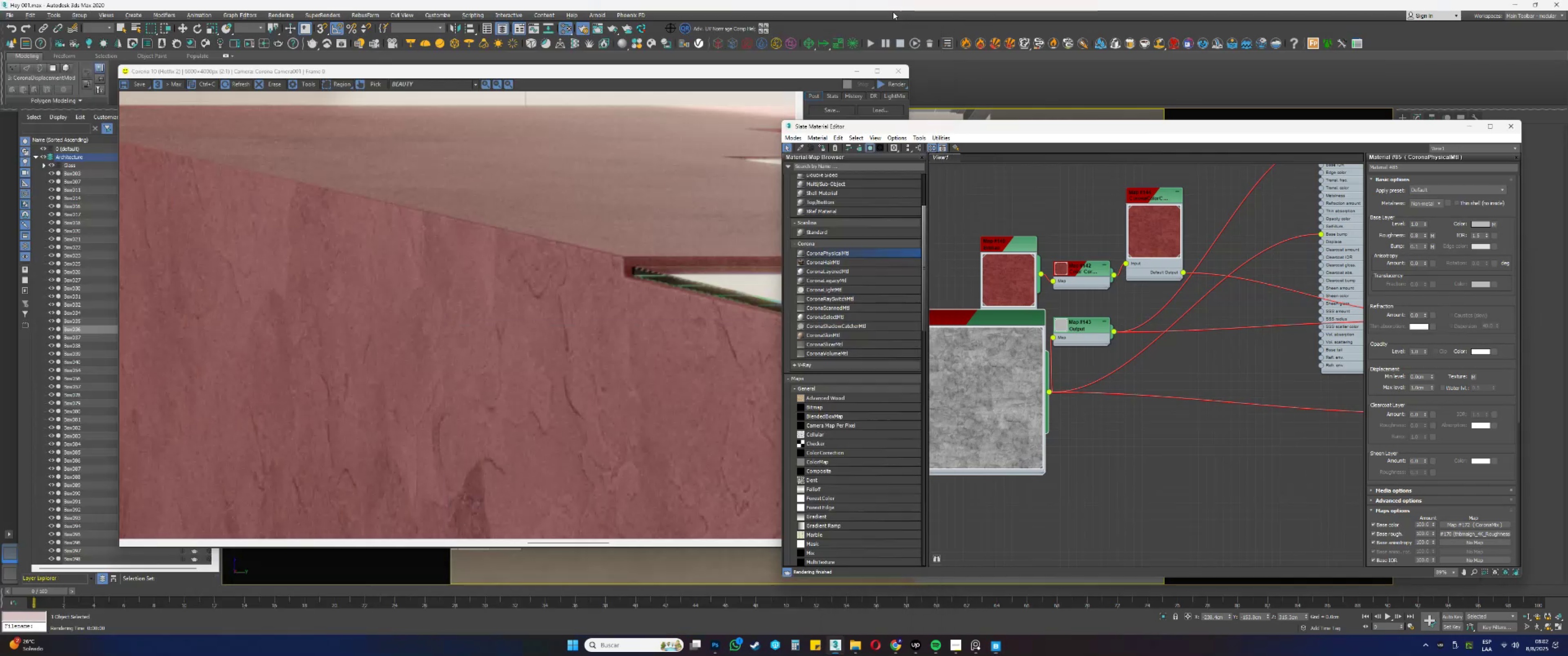 
scroll: coordinate [1122, 395], scroll_direction: down, amount: 12.0
 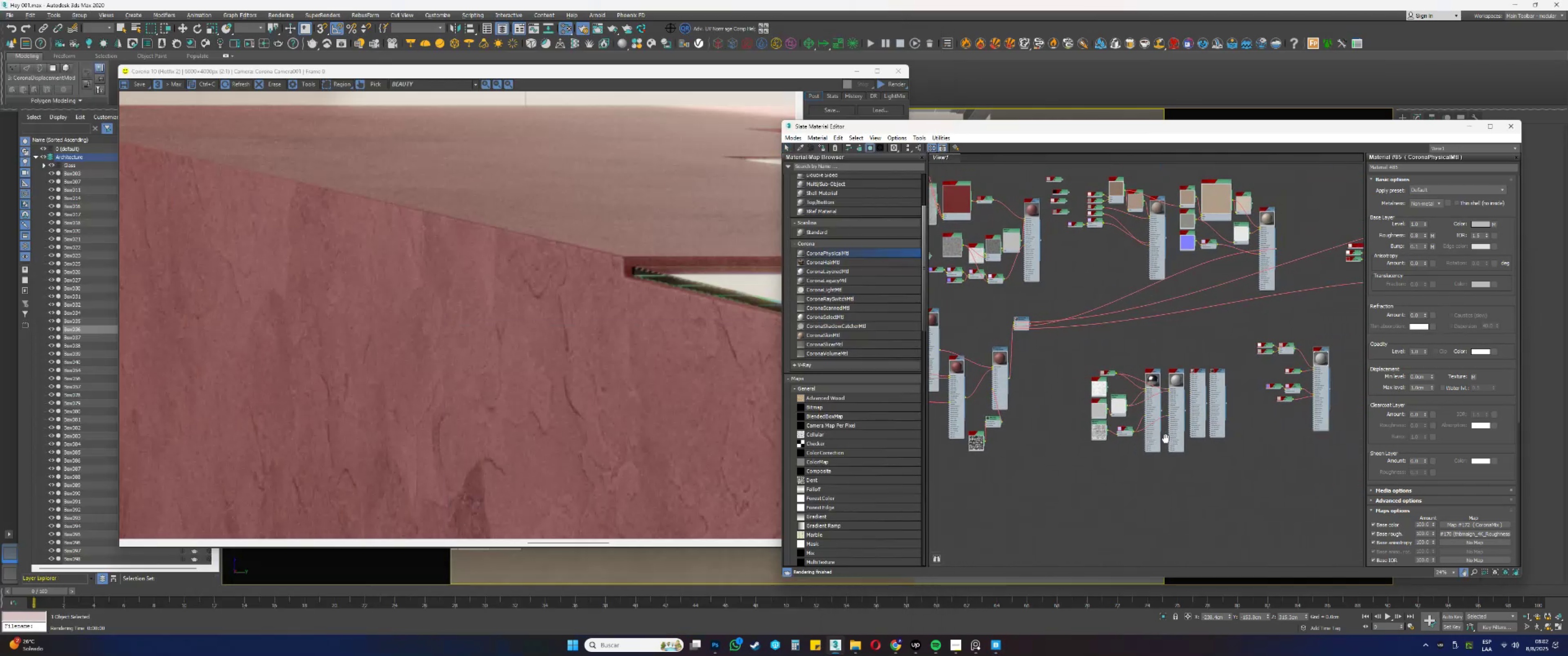 
scroll: coordinate [1092, 260], scroll_direction: up, amount: 16.0
 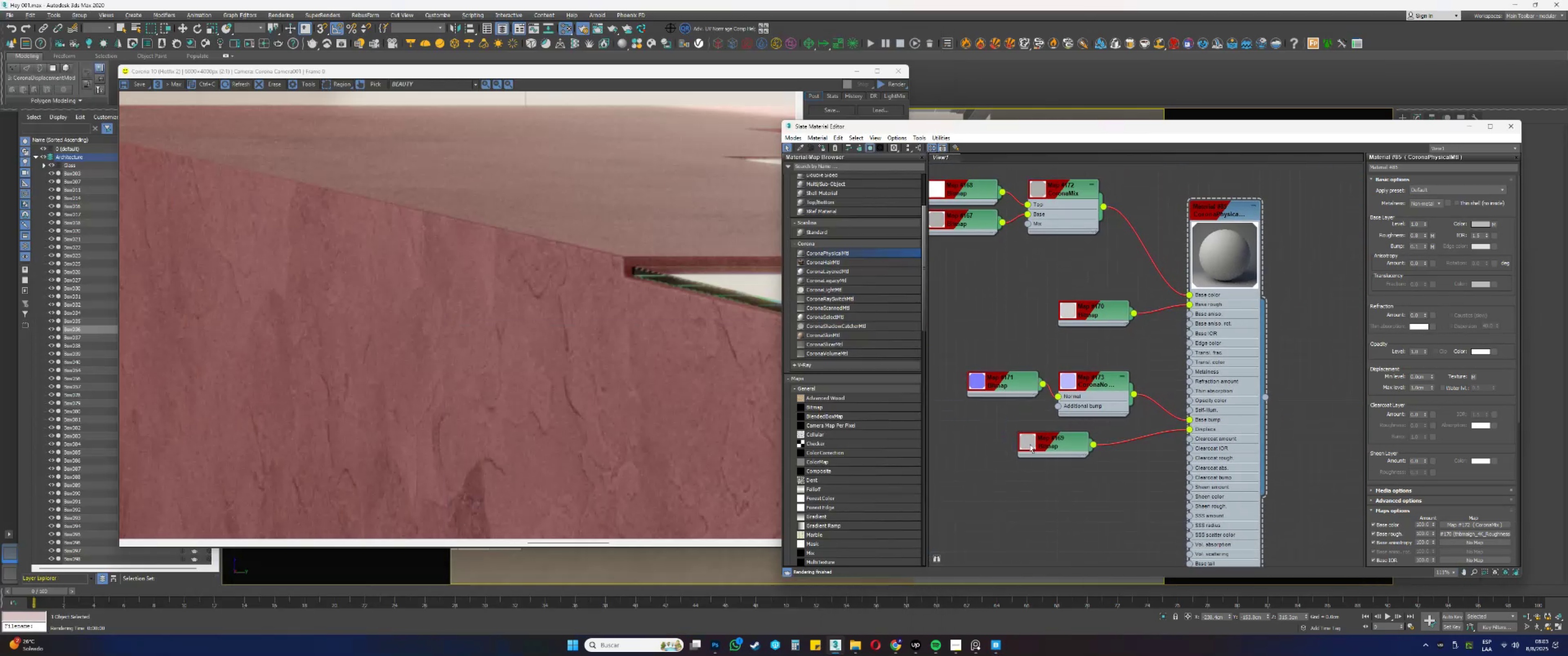 
double_click([977, 379])
 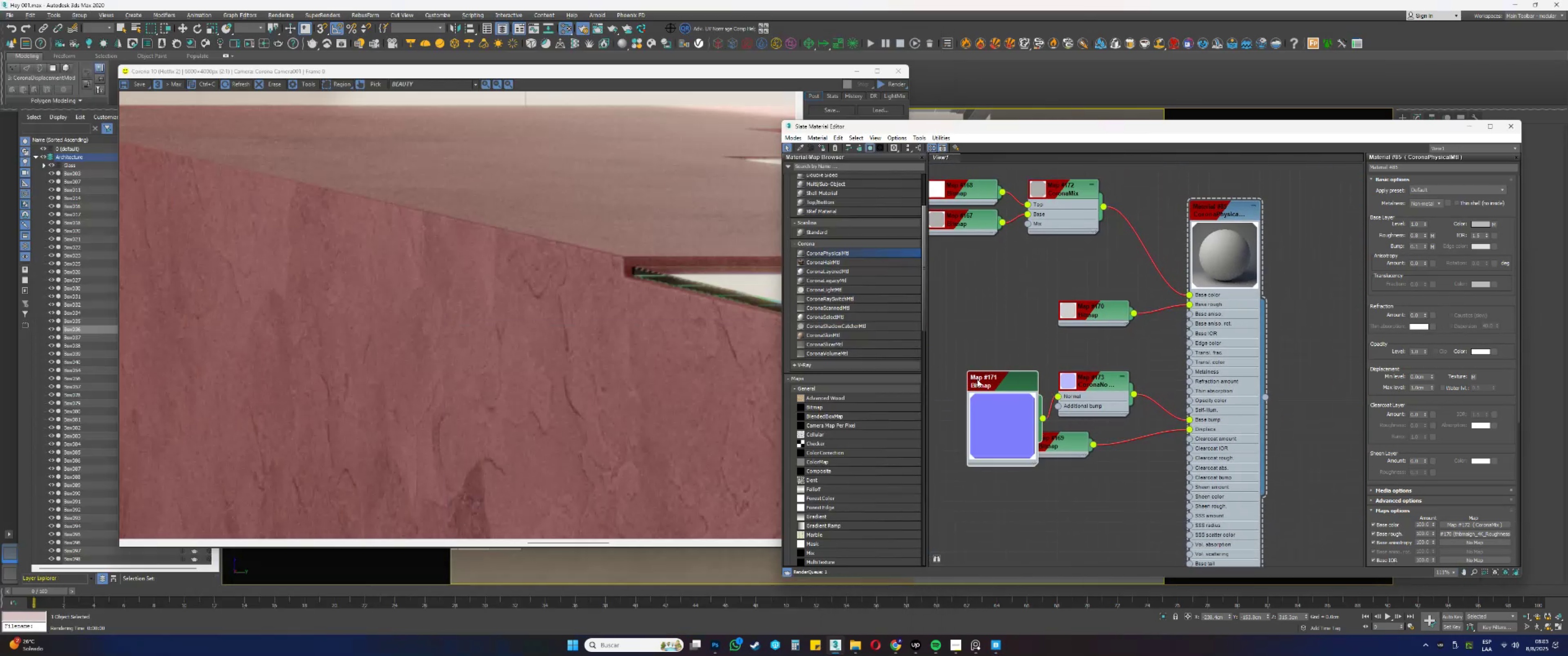 
left_click_drag(start_coordinate=[995, 391], to_coordinate=[968, 342])
 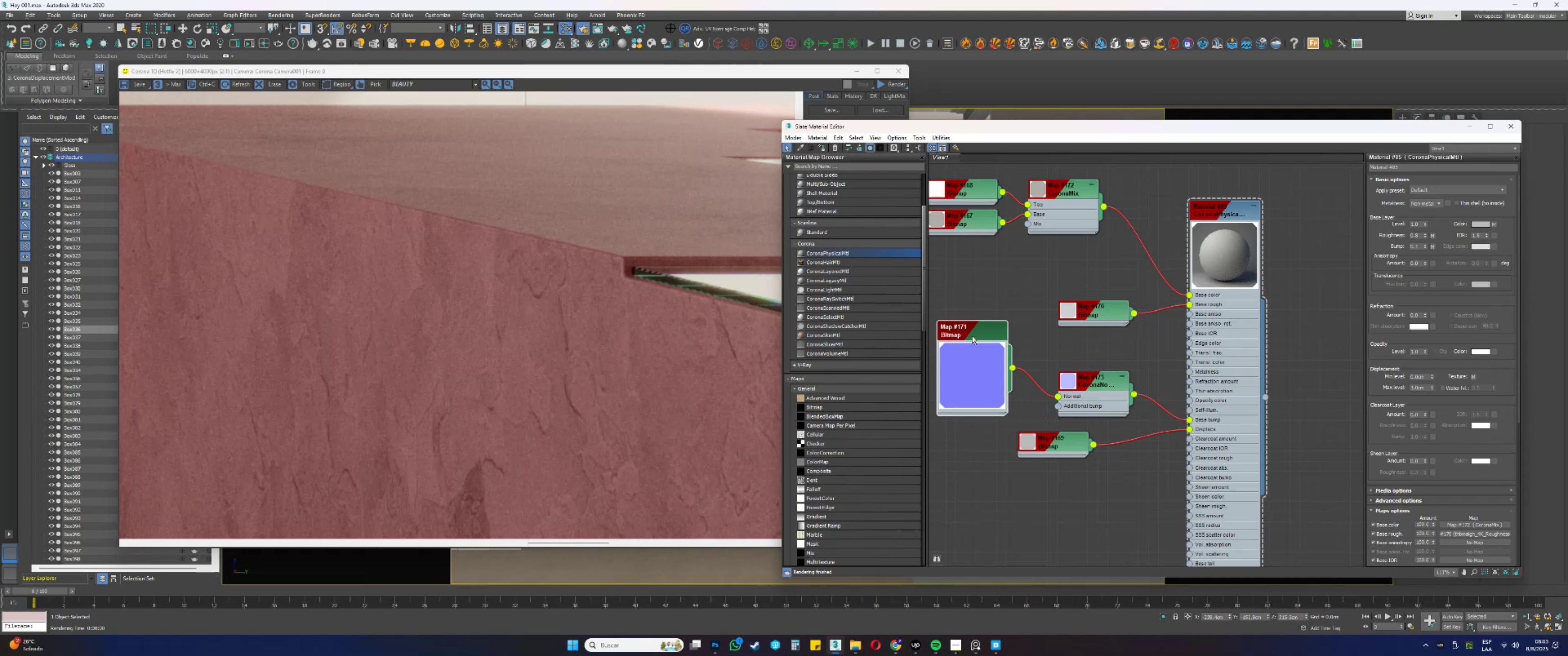 
double_click([972, 328])
 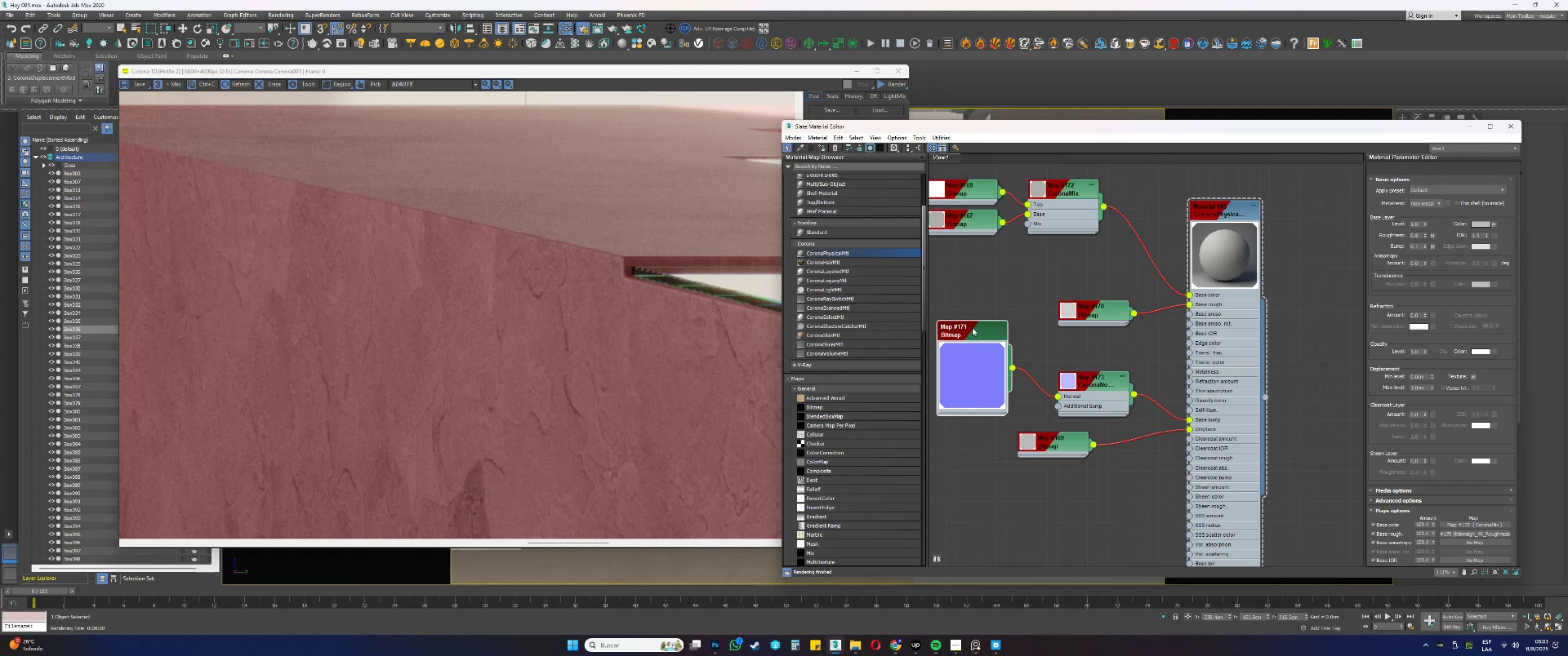 
right_click([972, 328])
 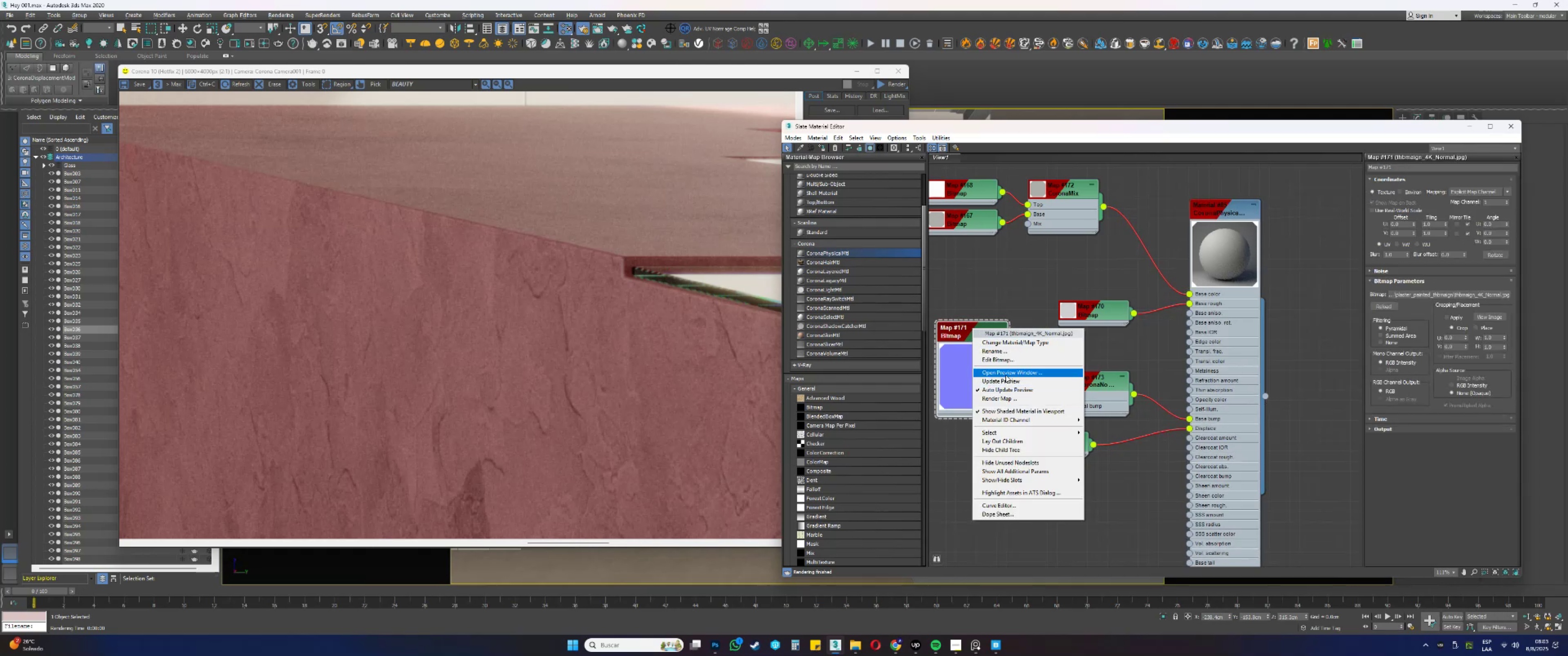 
left_click([1004, 371])
 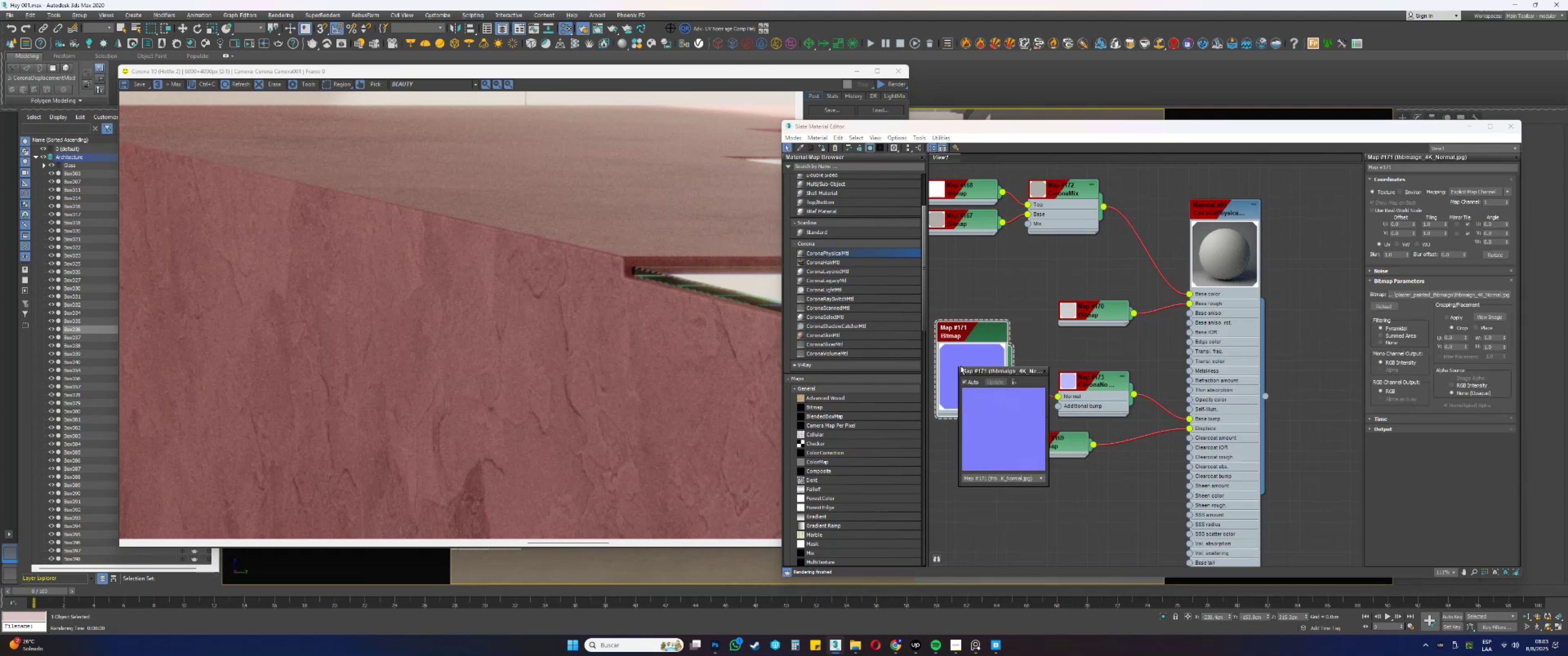 
left_click_drag(start_coordinate=[959, 367], to_coordinate=[480, 64])
 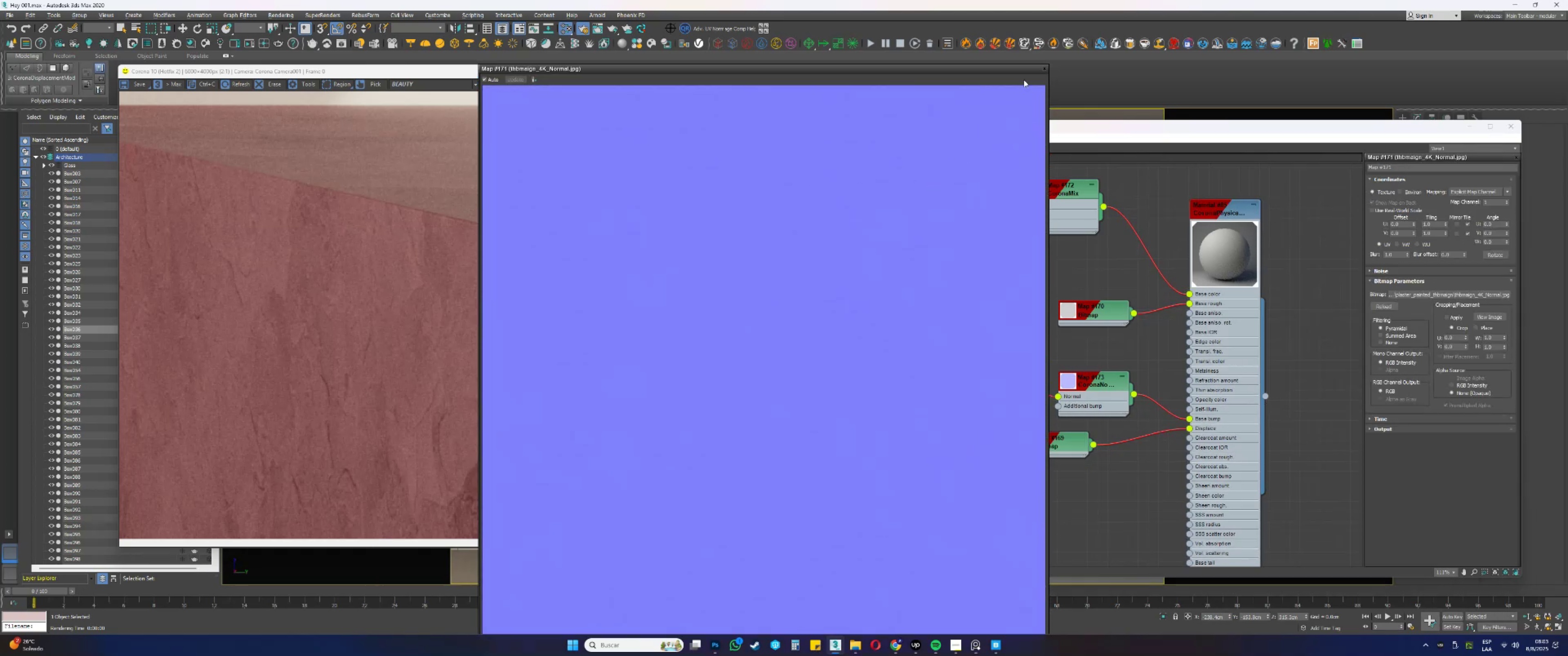 
left_click([1043, 67])
 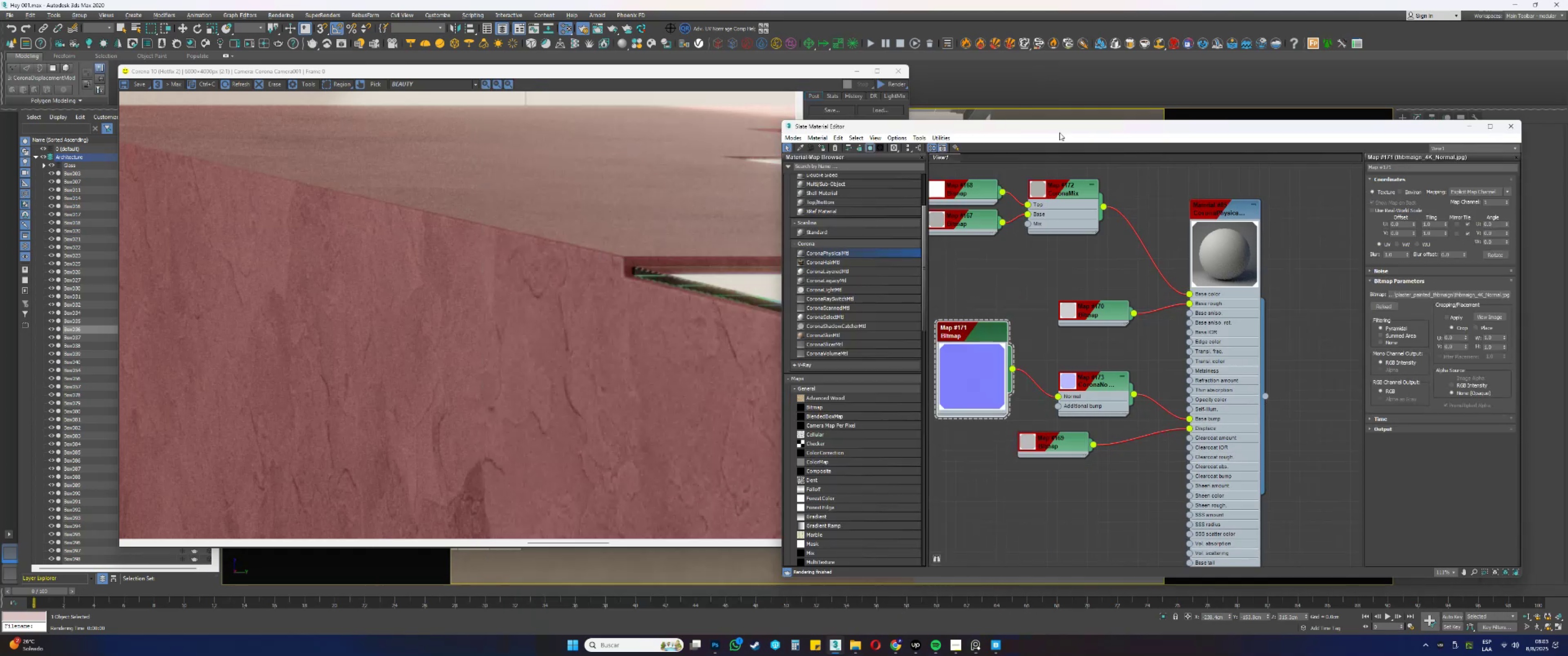 
scroll: coordinate [1210, 362], scroll_direction: down, amount: 17.0
 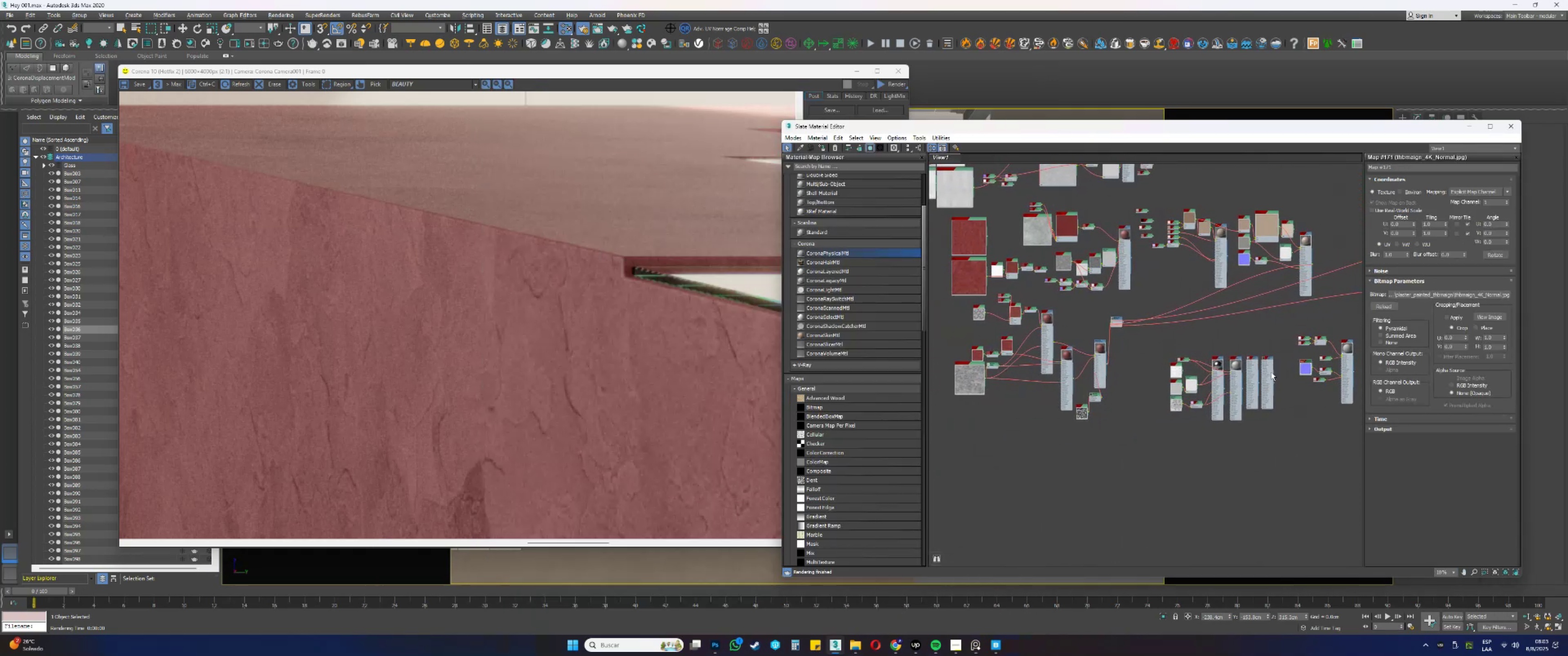 
key(Control+ControlLeft)
 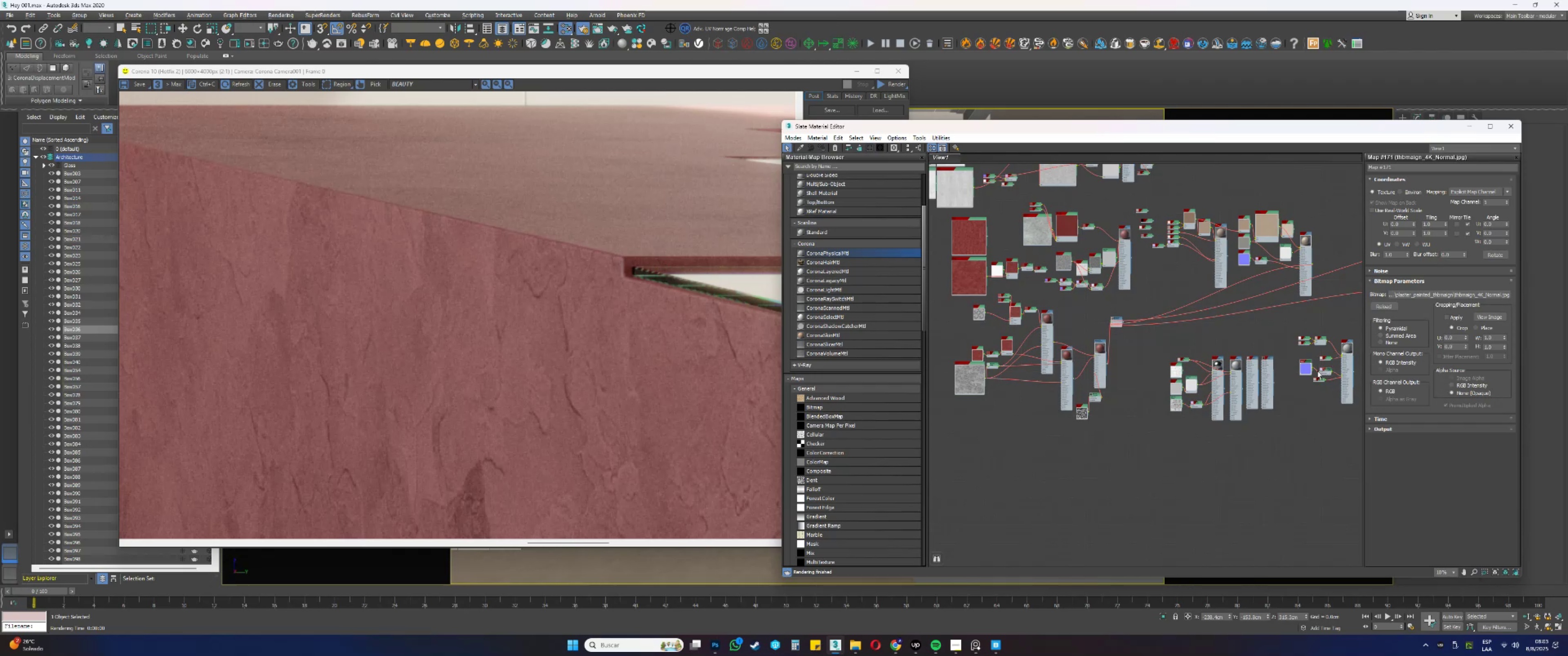 
hold_key(key=ShiftLeft, duration=0.65)
left_click_drag(start_coordinate=[1325, 370], to_coordinate=[1025, 391])
 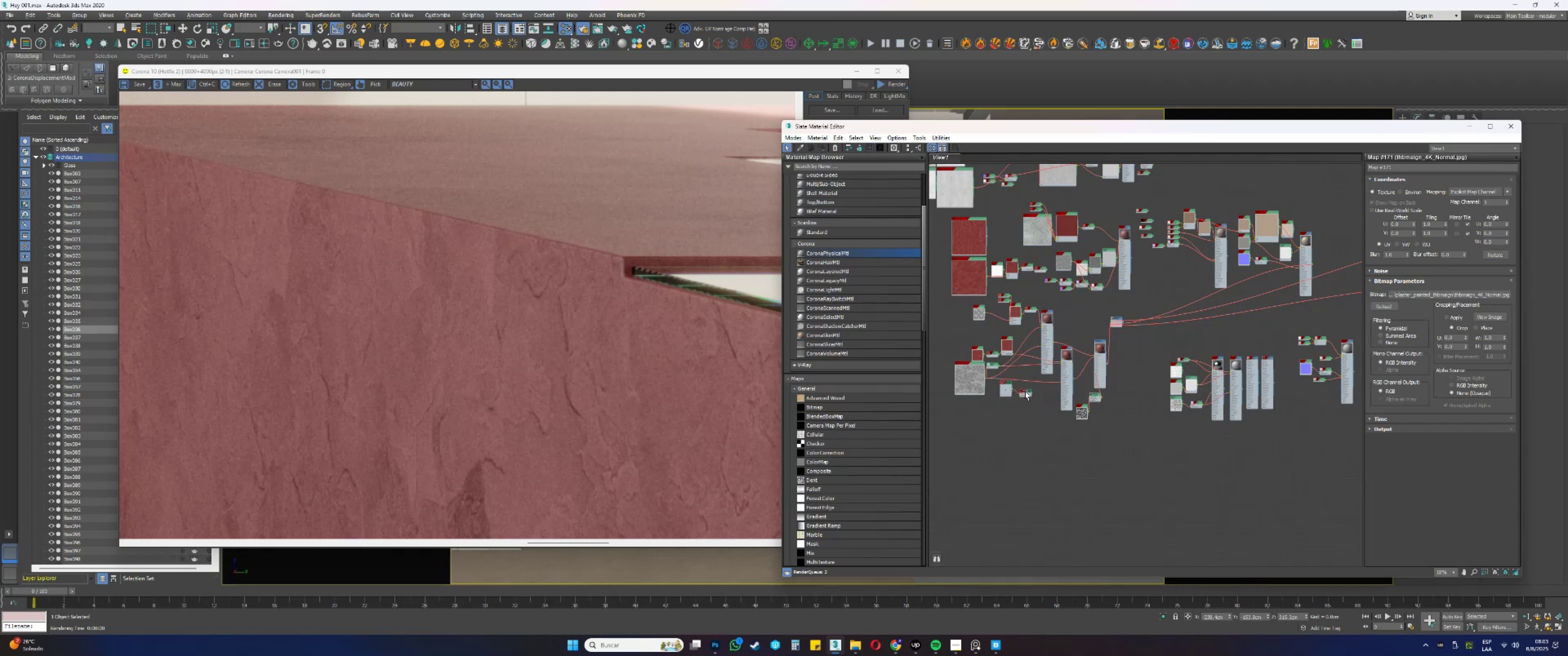 
scroll: coordinate [1024, 434], scroll_direction: up, amount: 11.0
 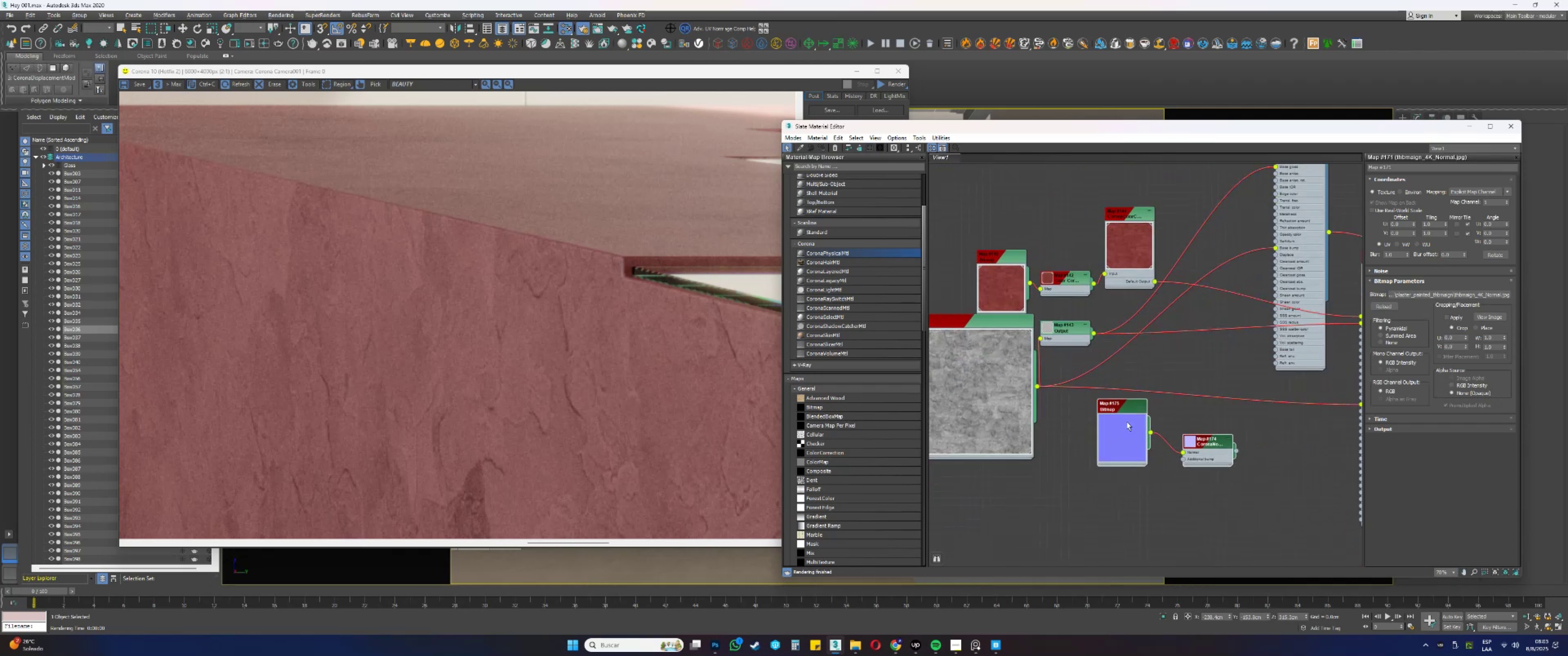 
double_click([1129, 405])
 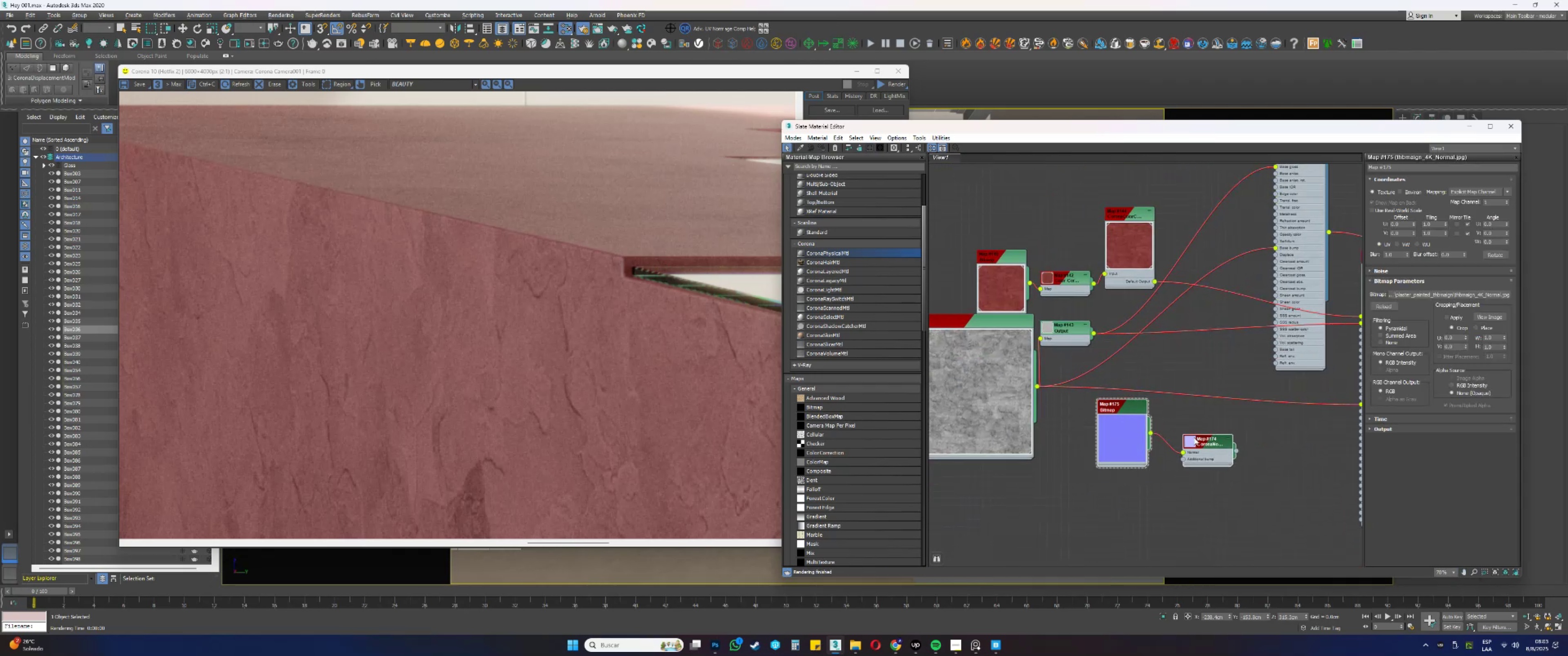 
left_click([1211, 441])
 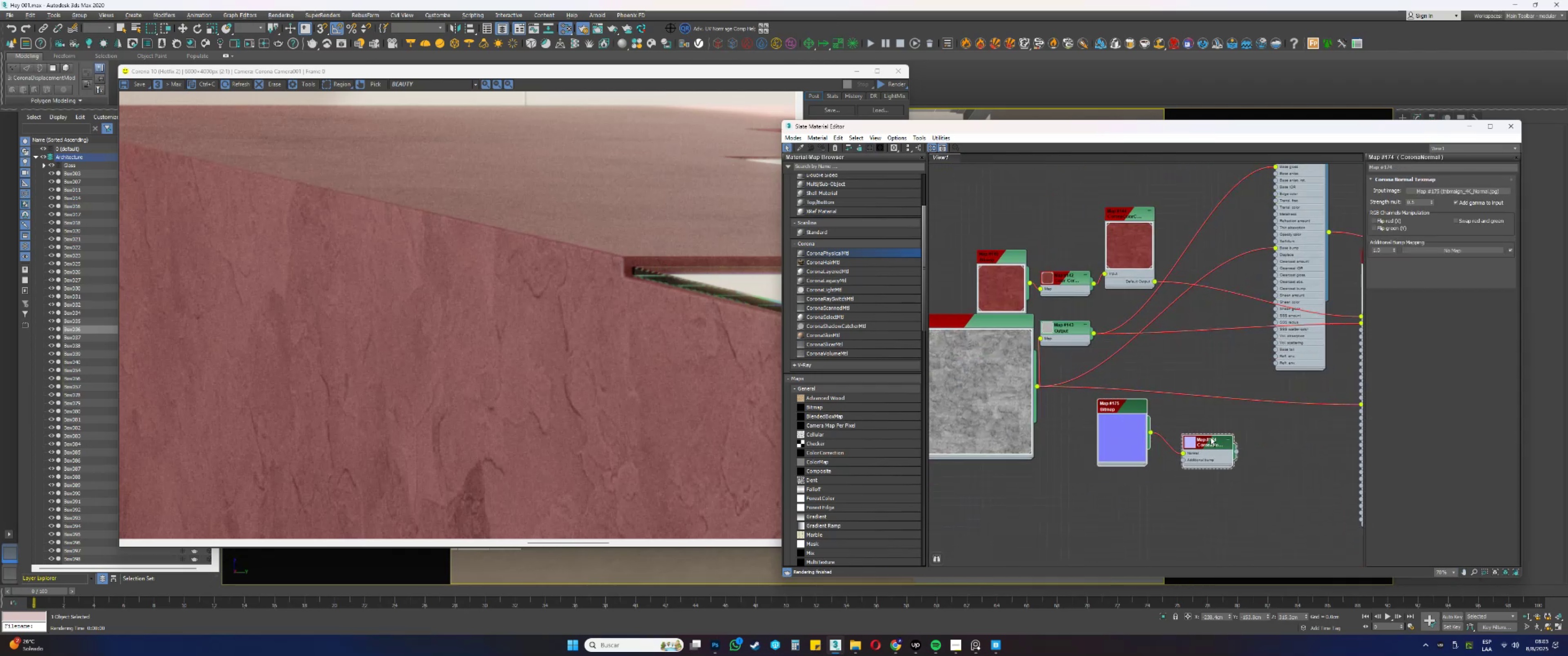 
left_click([1208, 424])
 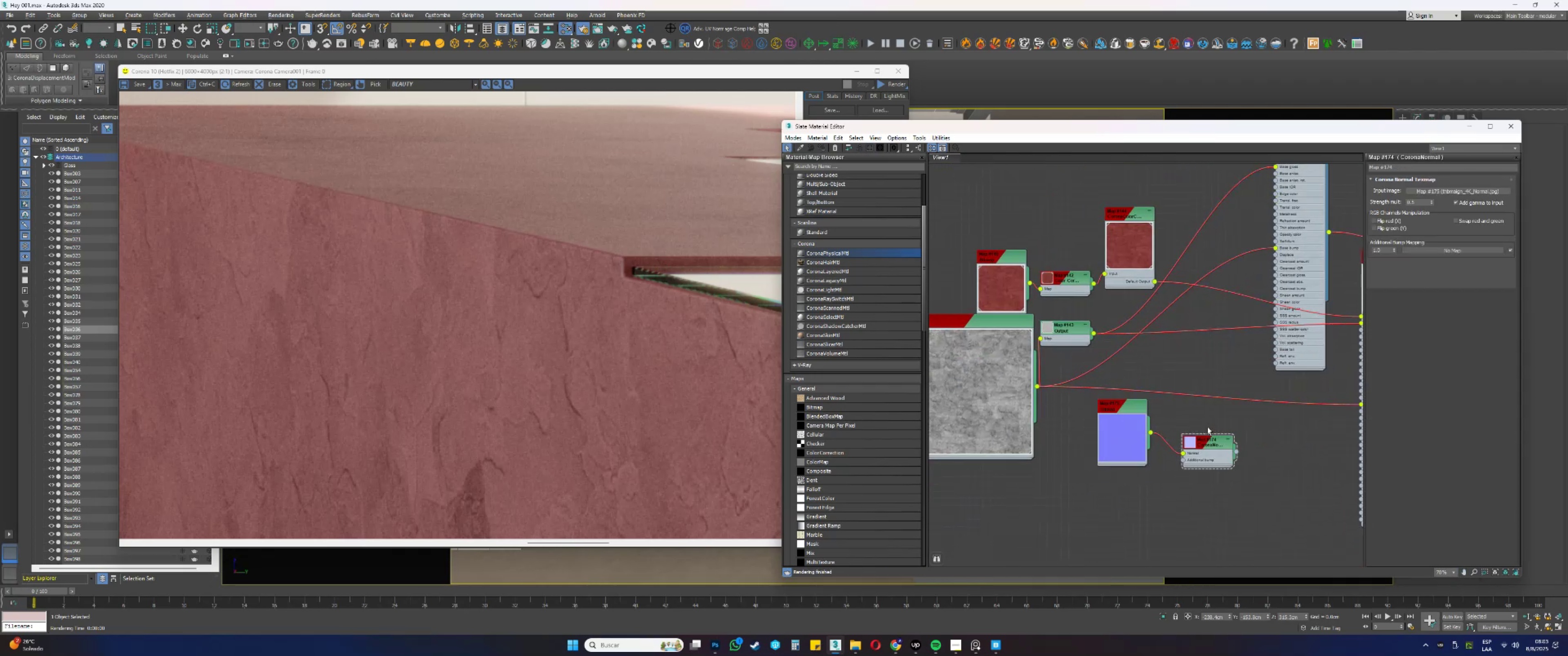 
left_click_drag(start_coordinate=[1206, 440], to_coordinate=[1184, 420])
 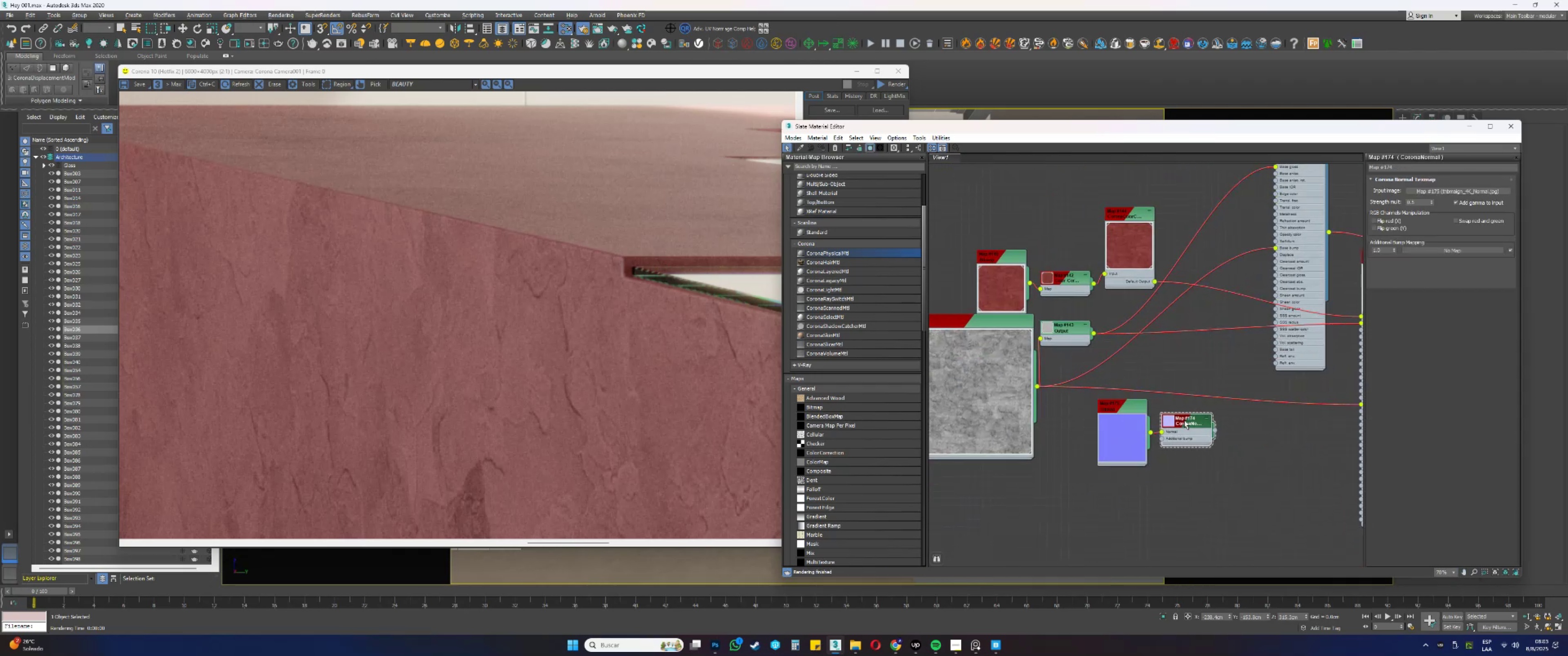 
left_click_drag(start_coordinate=[1186, 467], to_coordinate=[1110, 426])
 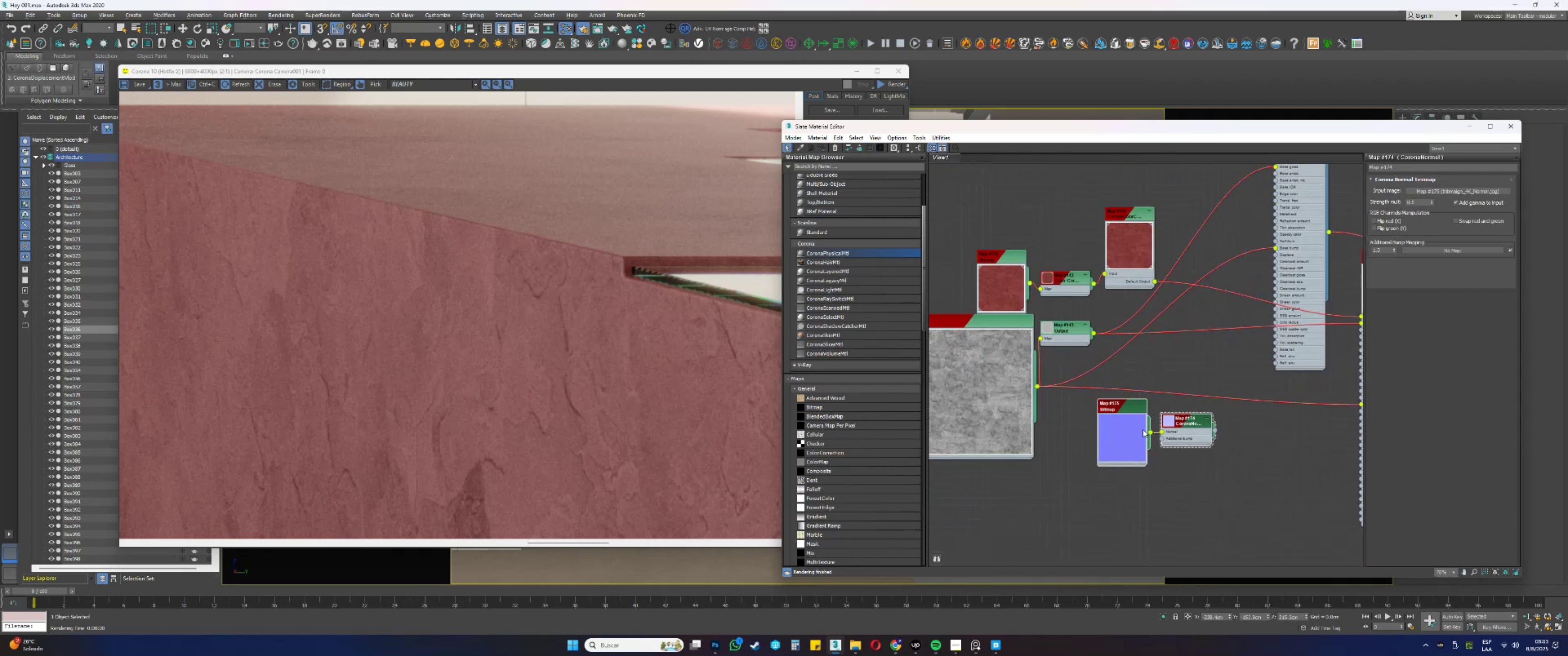 
left_click_drag(start_coordinate=[1170, 430], to_coordinate=[1128, 426])
 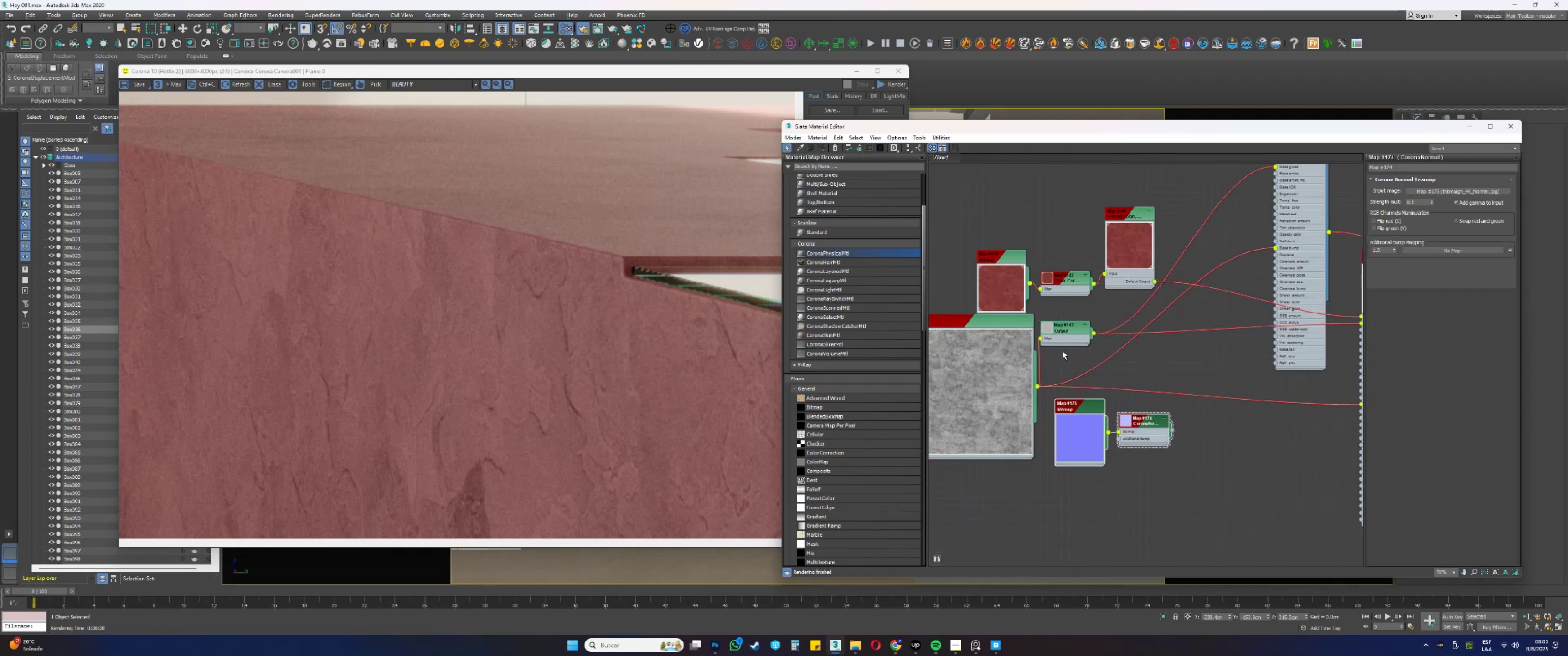 
left_click_drag(start_coordinate=[1057, 332], to_coordinate=[1093, 334])
 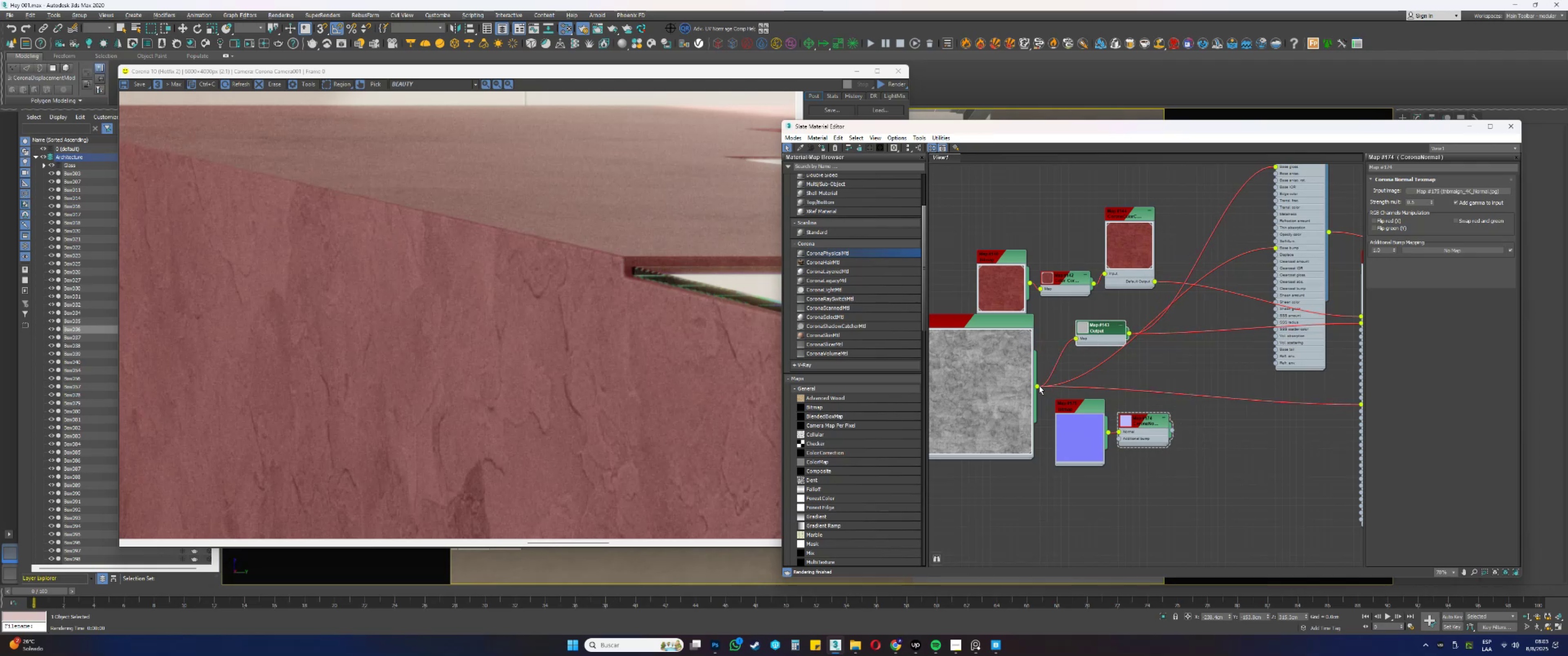 
left_click_drag(start_coordinate=[1036, 385], to_coordinate=[1119, 440])
 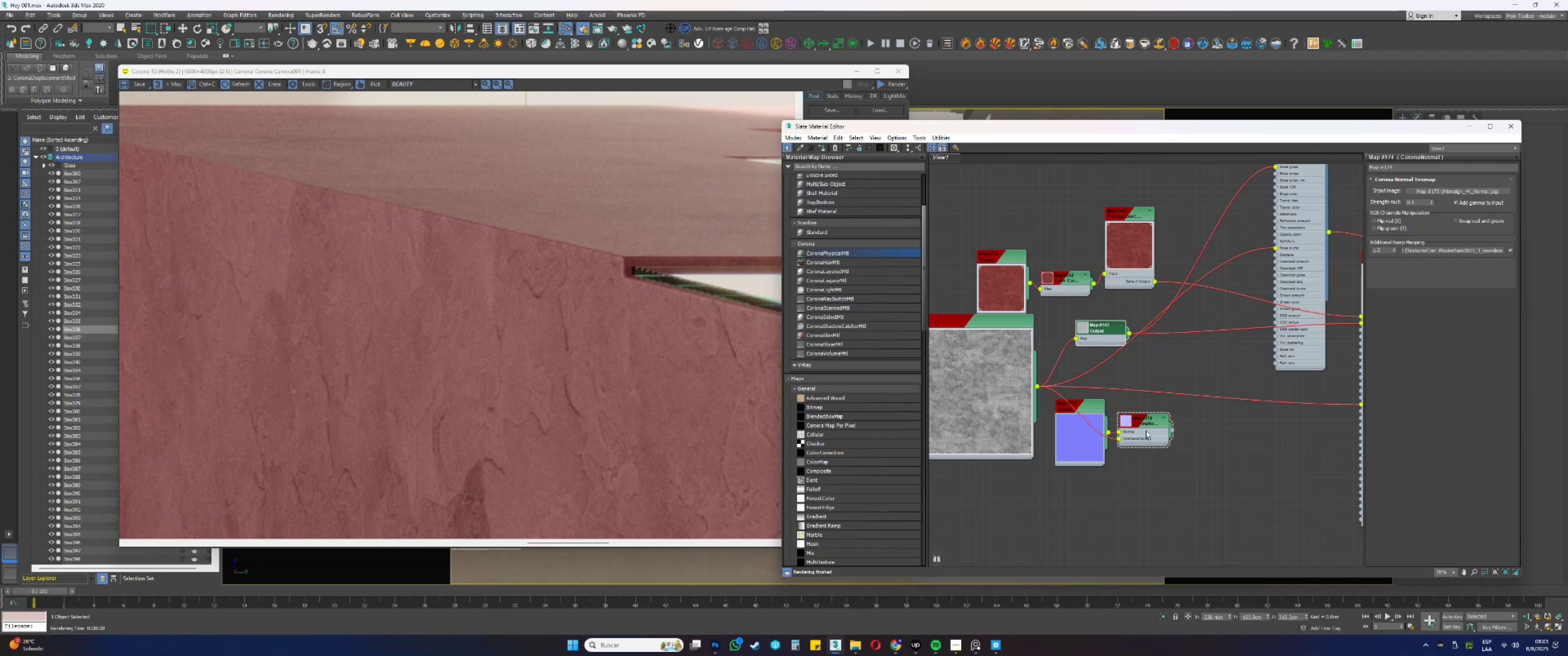 
double_click([1145, 423])
 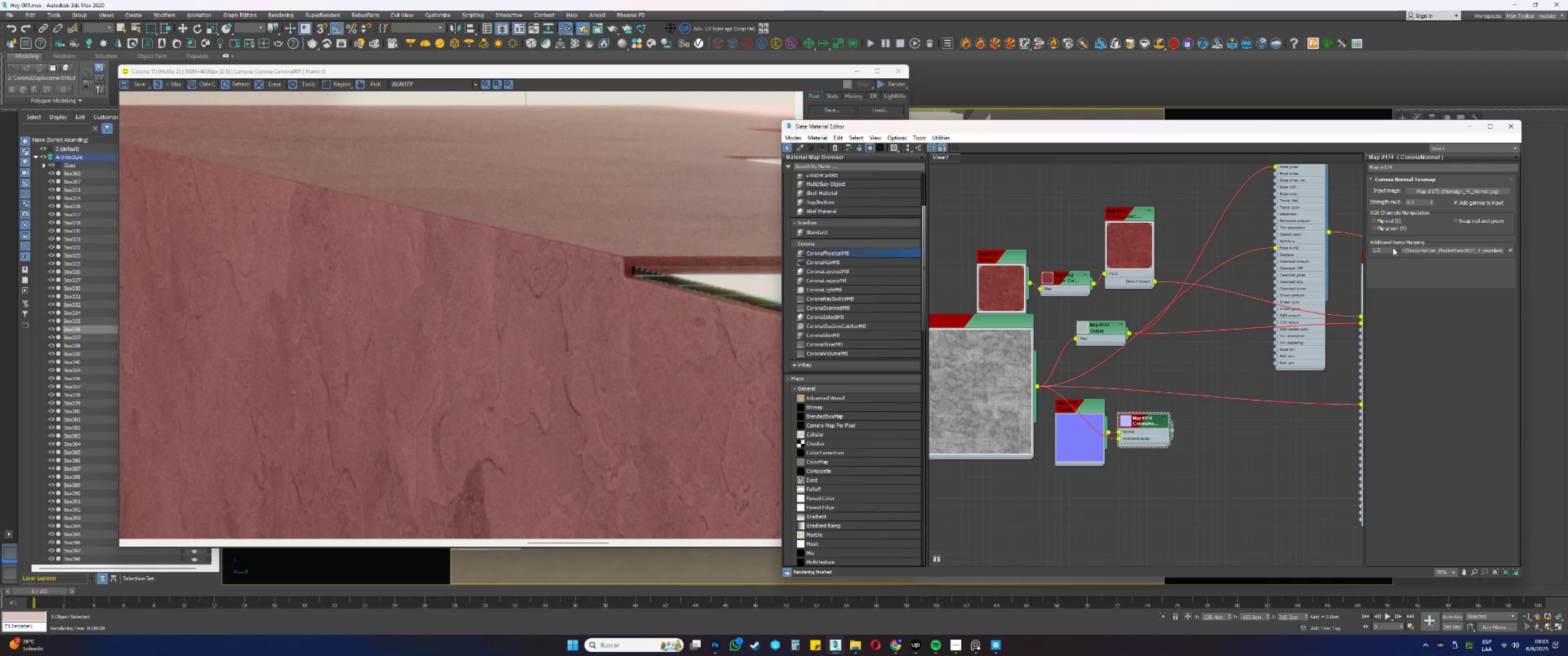 
double_click([1385, 248])
 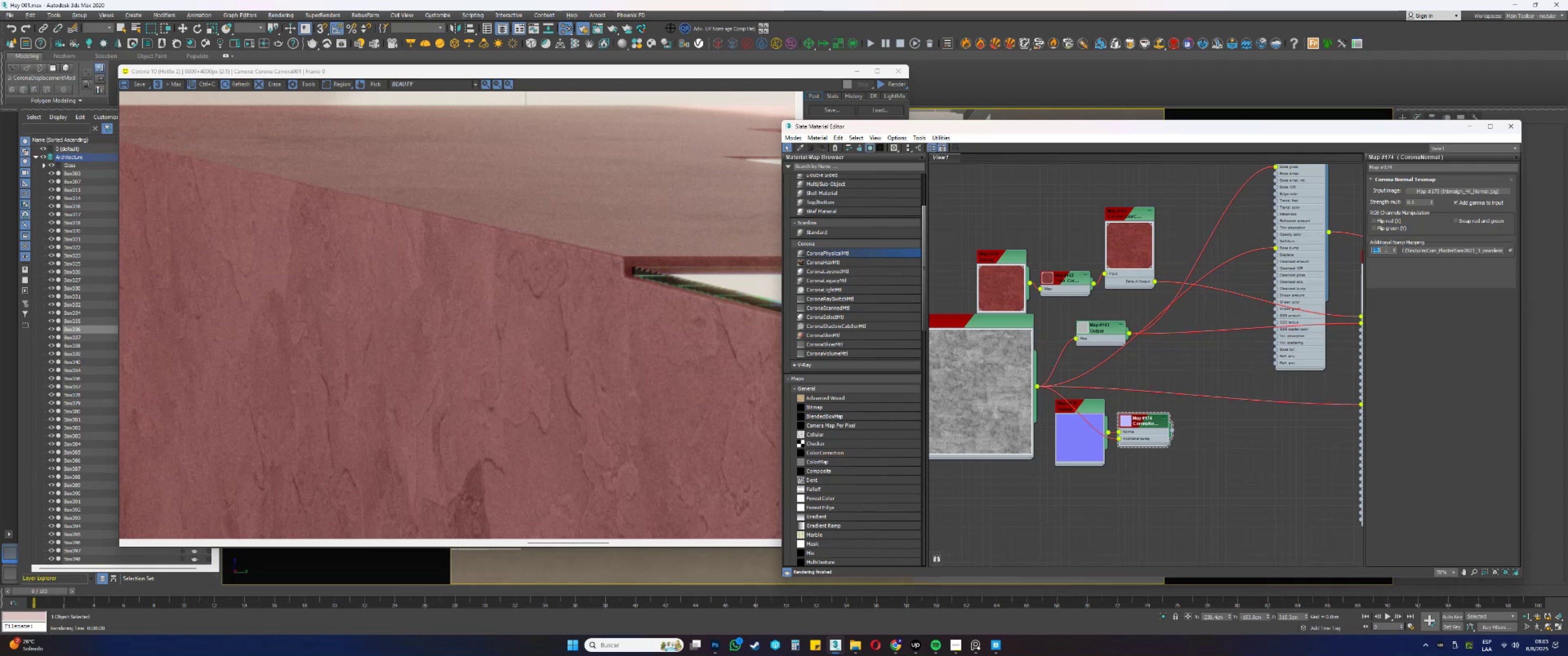 
key(NumpadDecimal)
 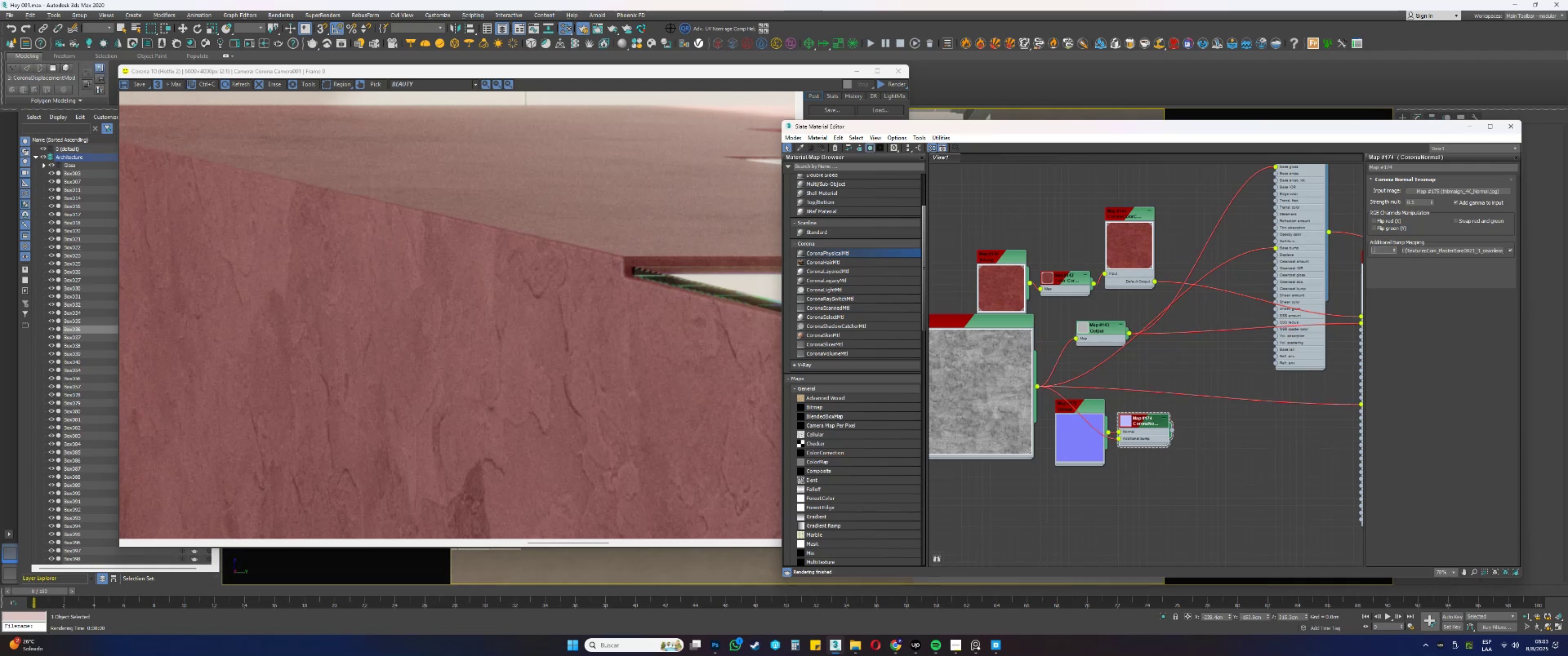 
key(Numpad3)
 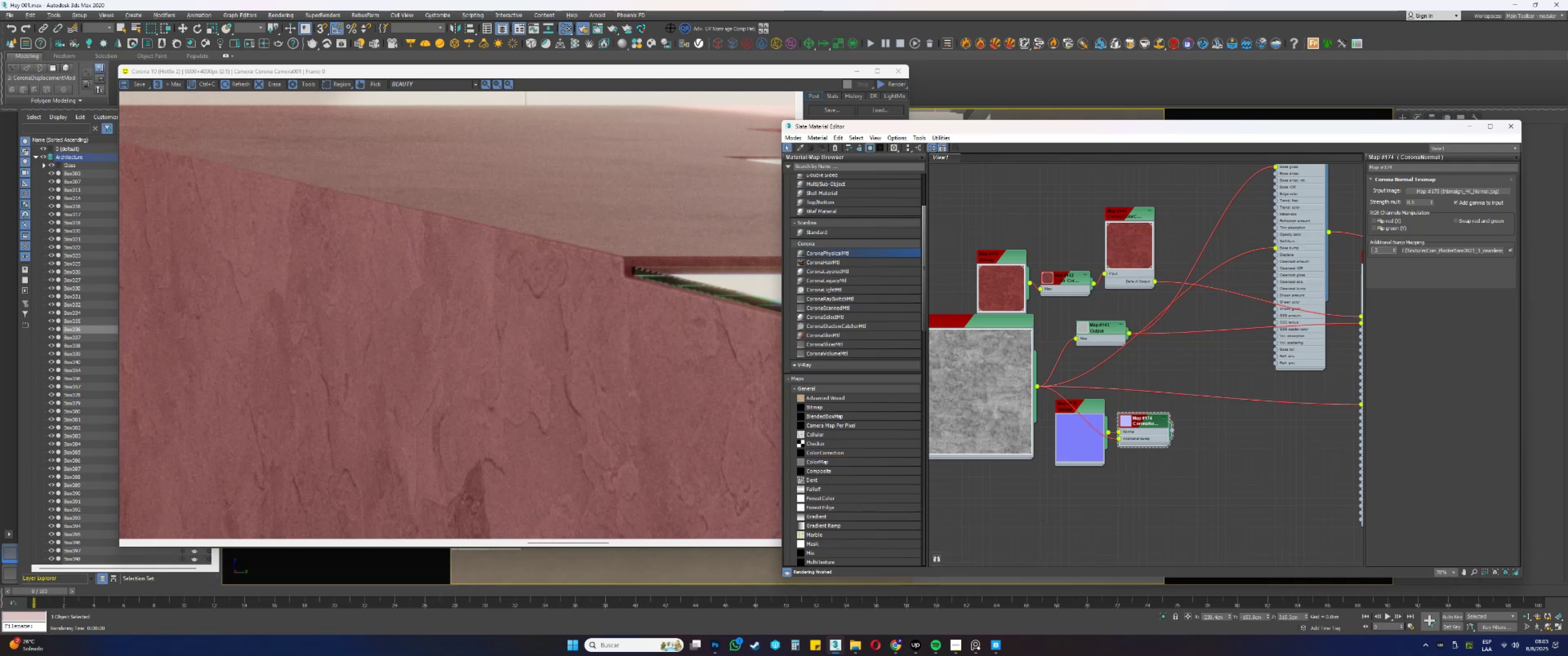 
key(NumpadEnter)
 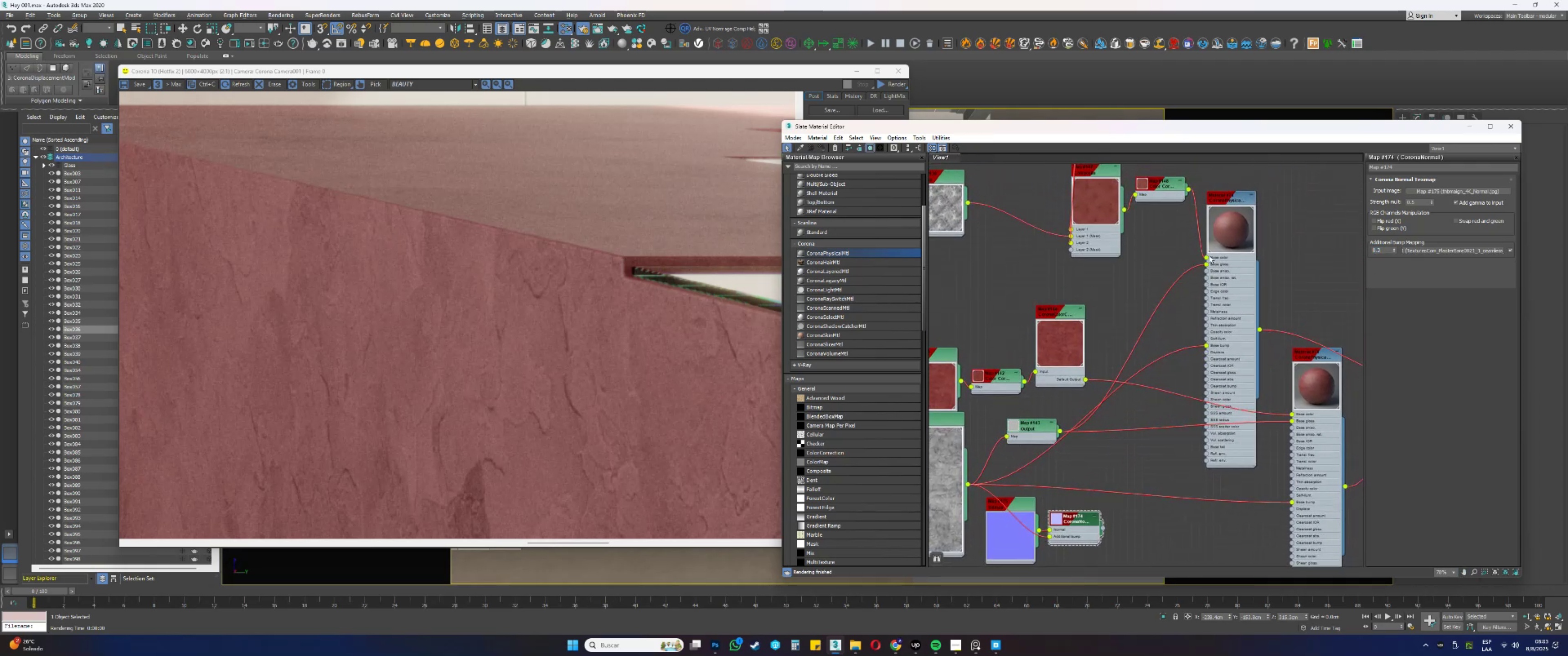 
double_click([1232, 202])
 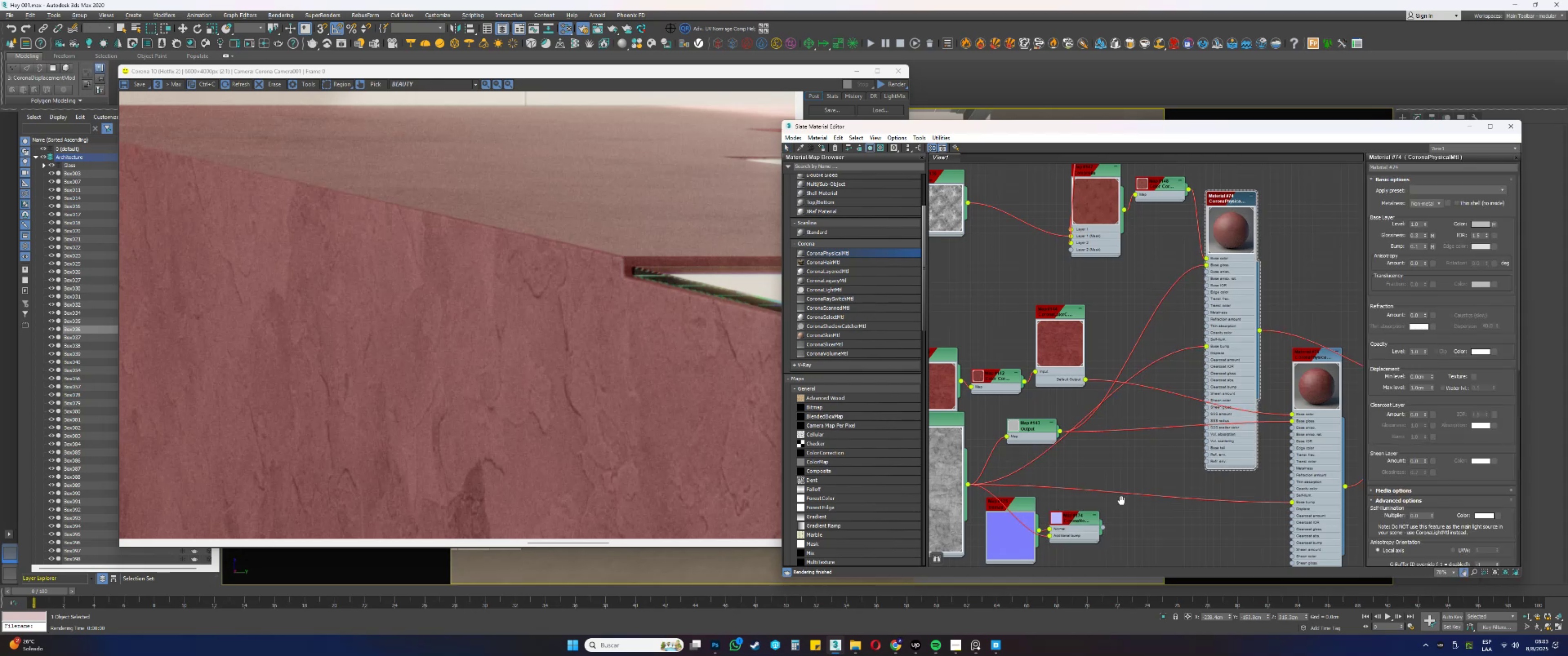 
left_click_drag(start_coordinate=[1086, 516], to_coordinate=[1189, 337])
 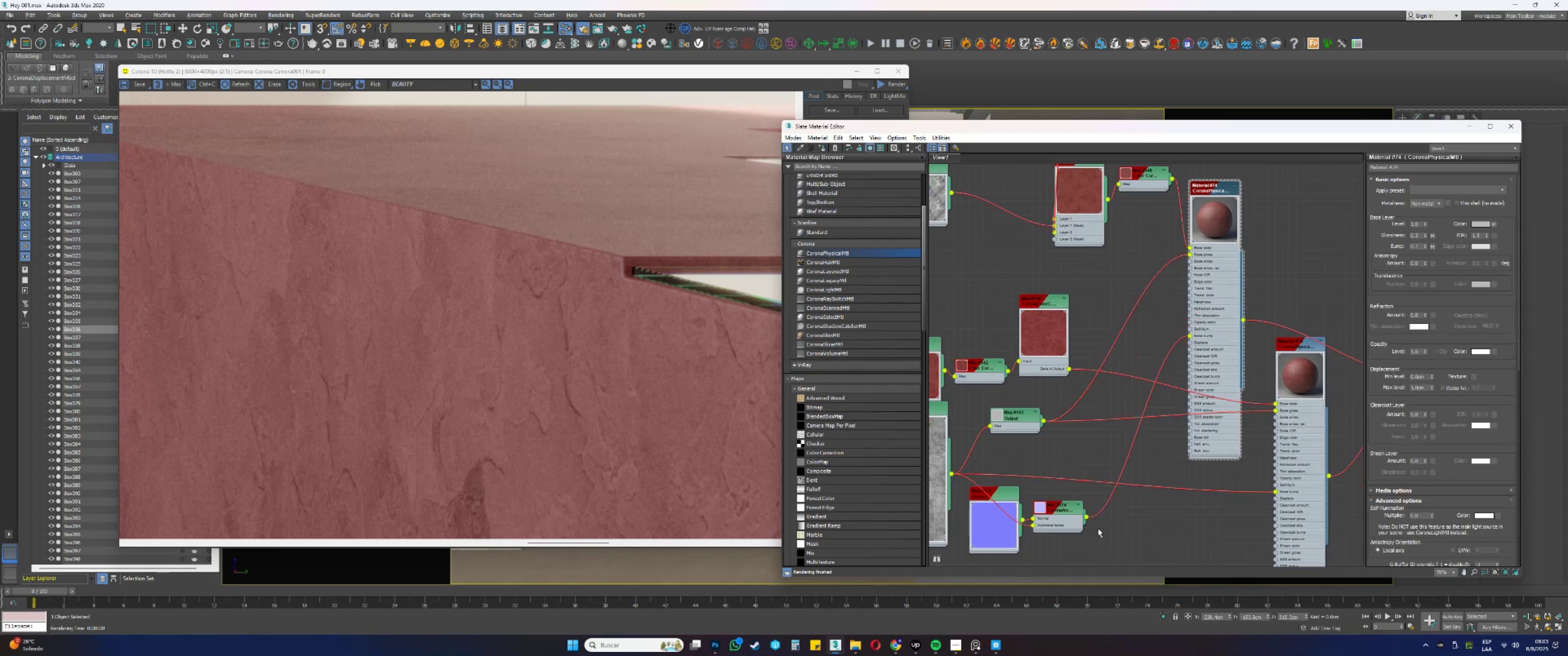 
left_click_drag(start_coordinate=[1086, 517], to_coordinate=[1276, 492])
 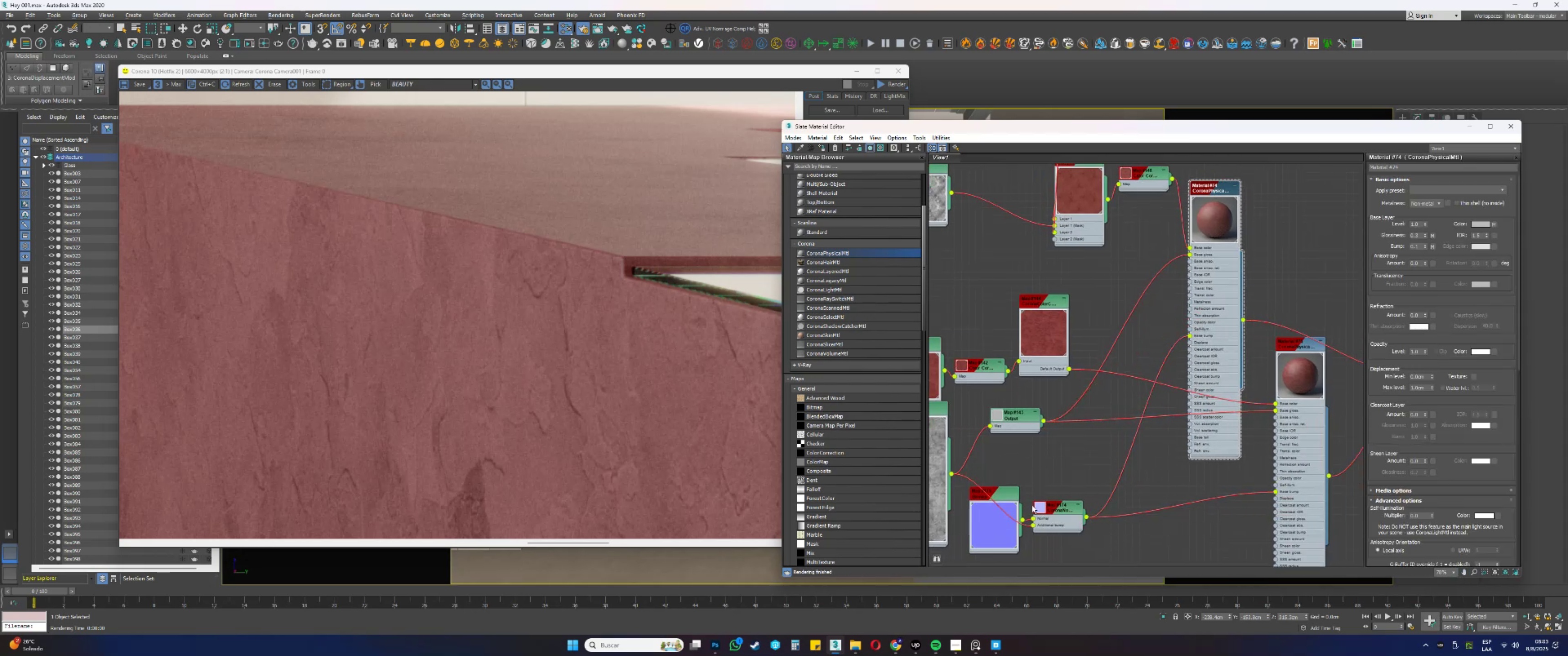 
left_click_drag(start_coordinate=[1097, 453], to_coordinate=[1117, 452])
 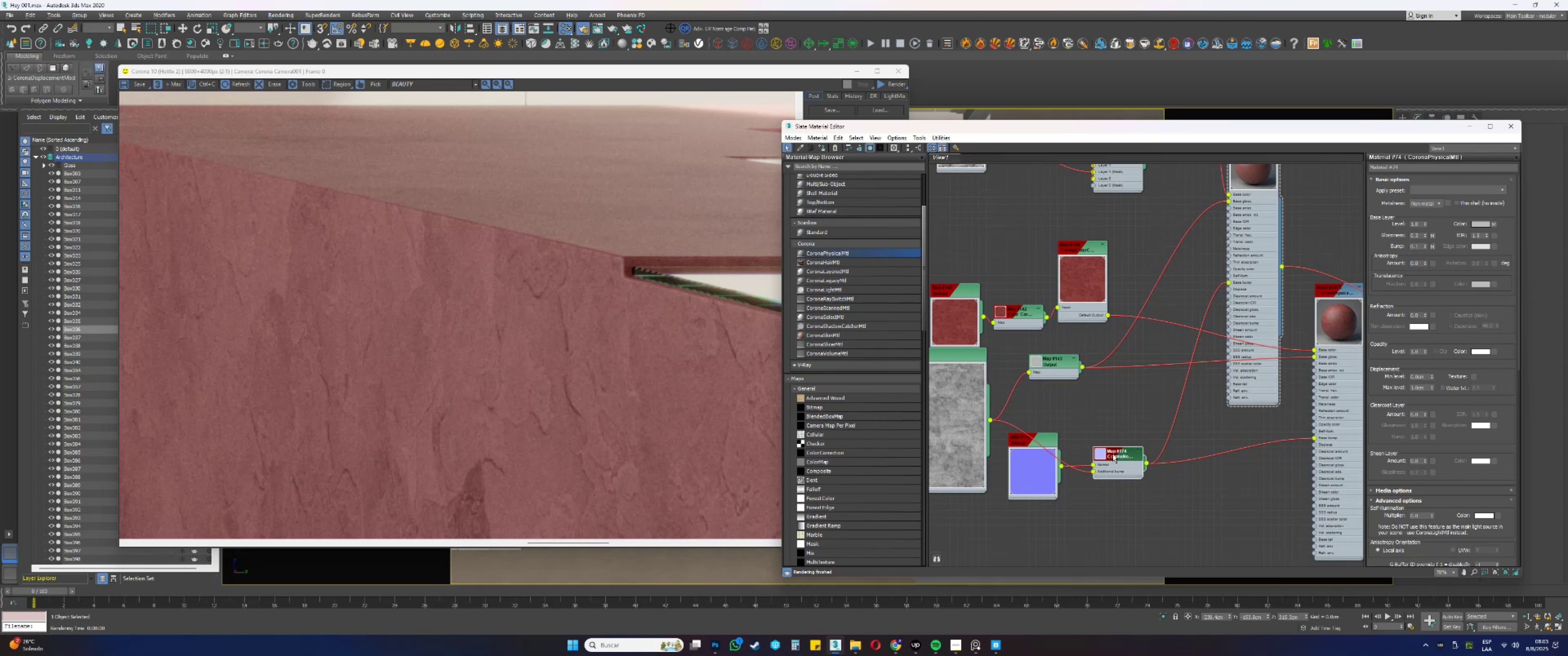 
left_click_drag(start_coordinate=[1114, 454], to_coordinate=[1092, 457])
 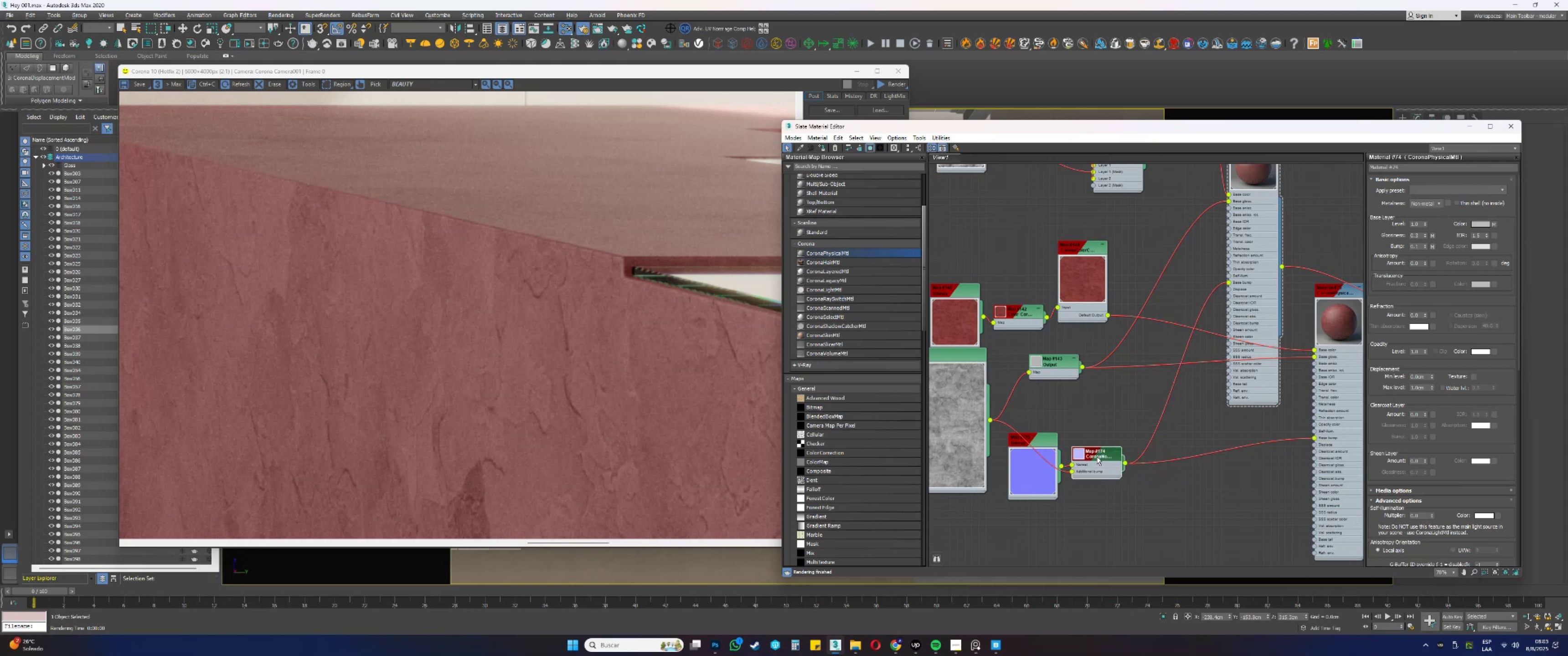 
double_click([1097, 456])
 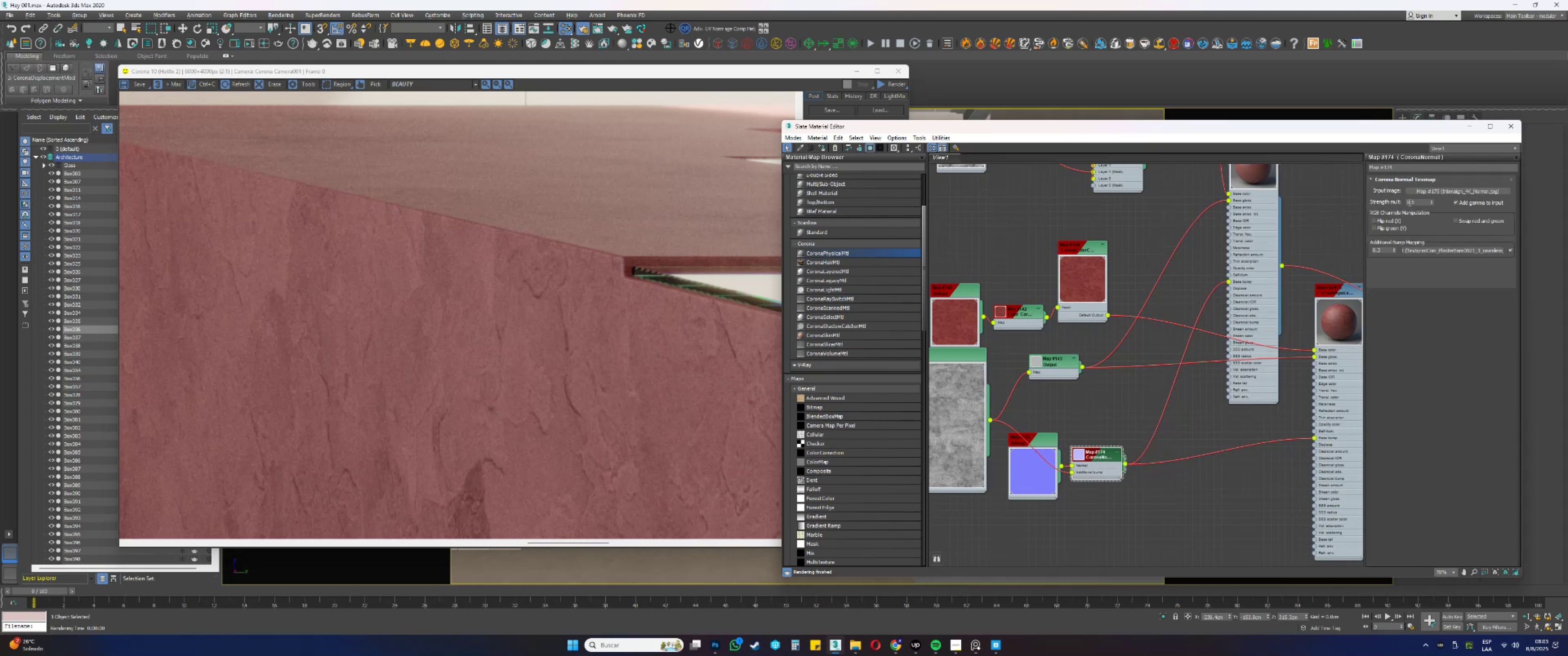 
double_click([1417, 200])
 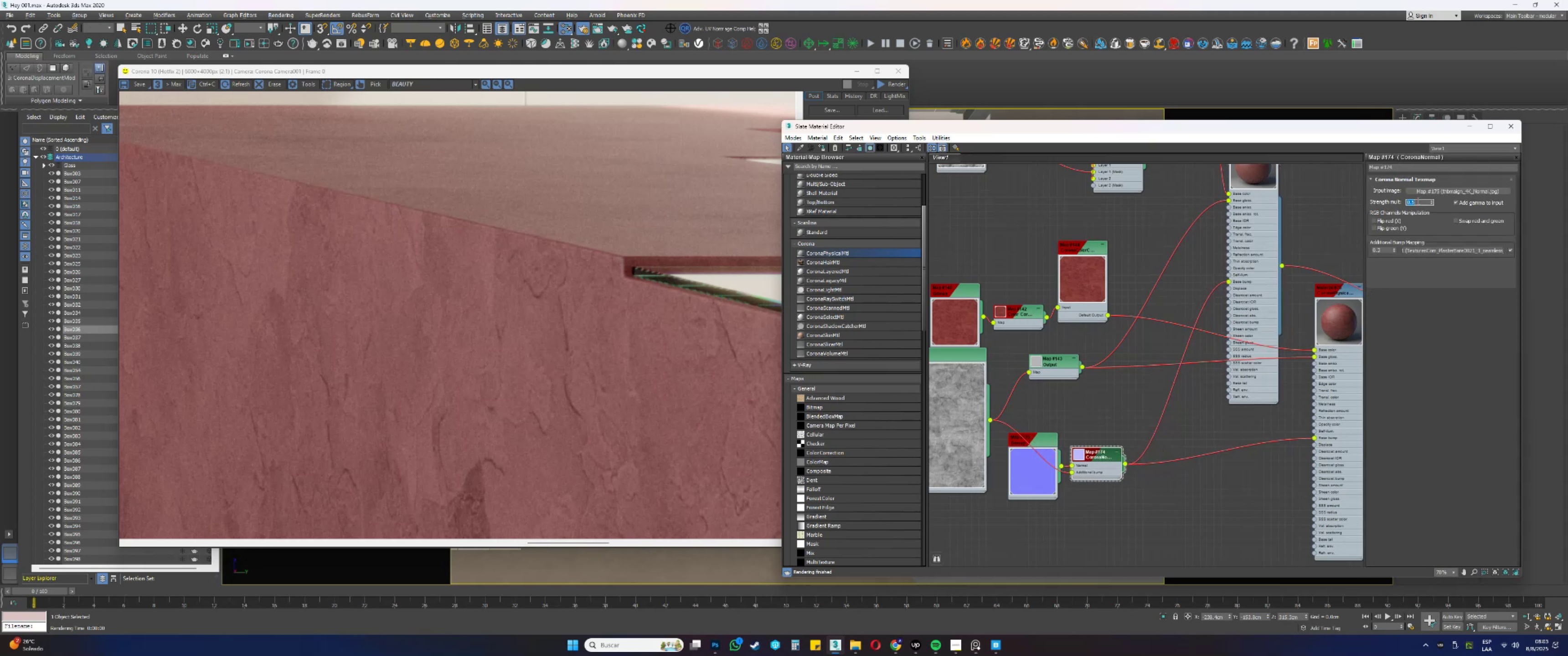 
key(Numpad1)
 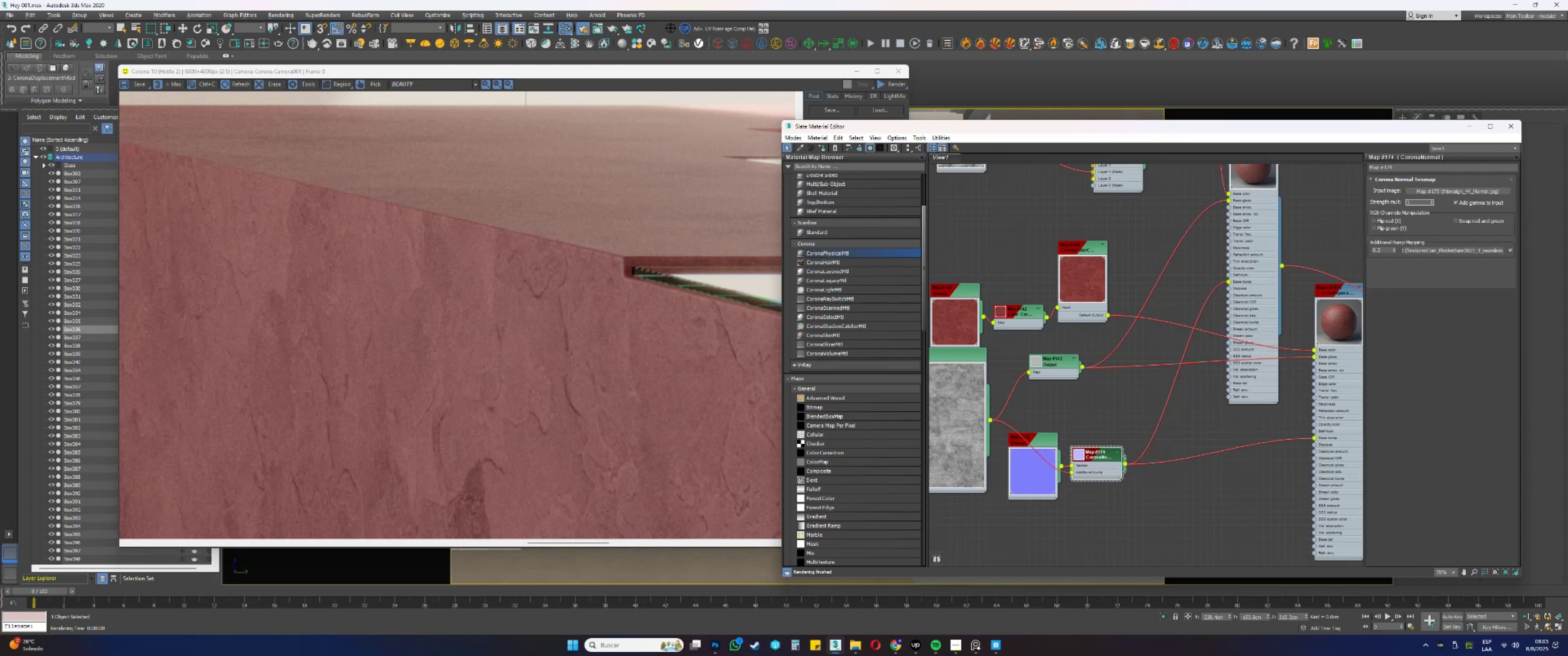 
key(NumpadEnter)
 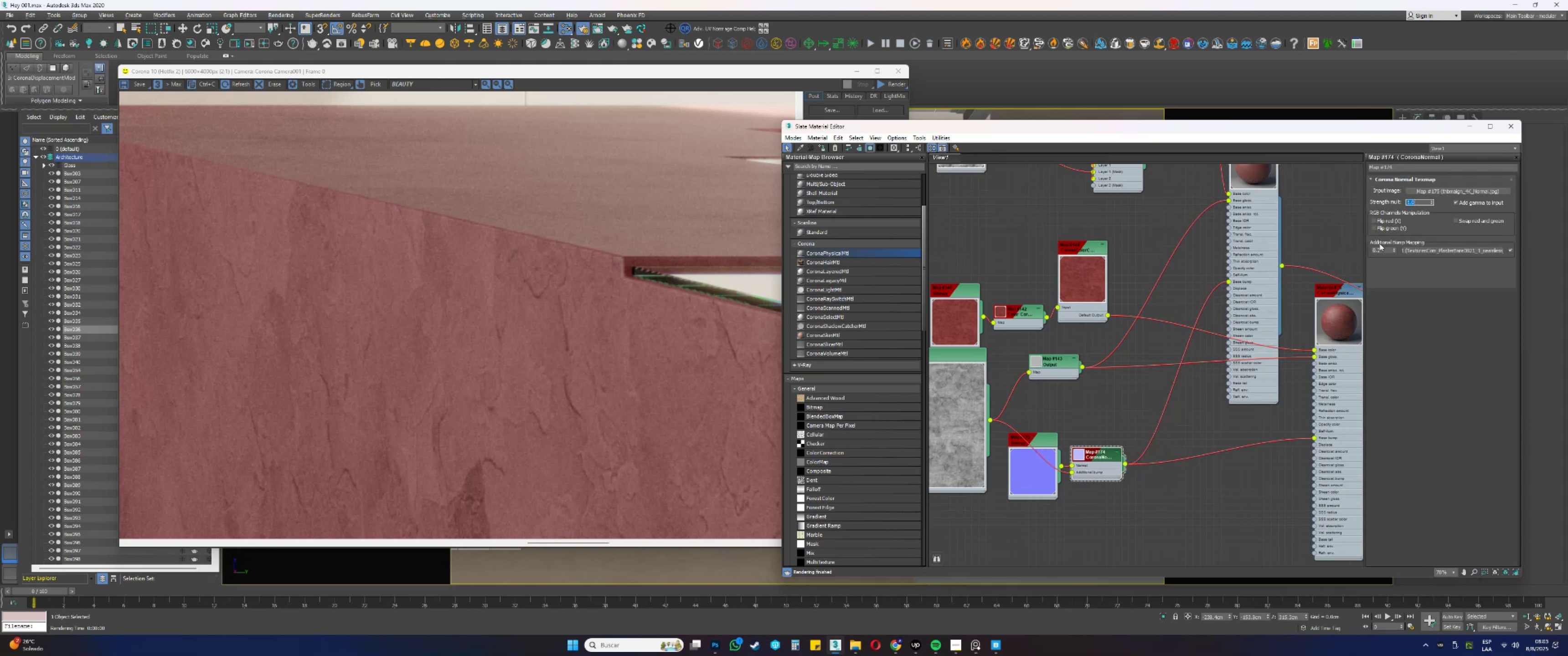 
double_click([1386, 249])
 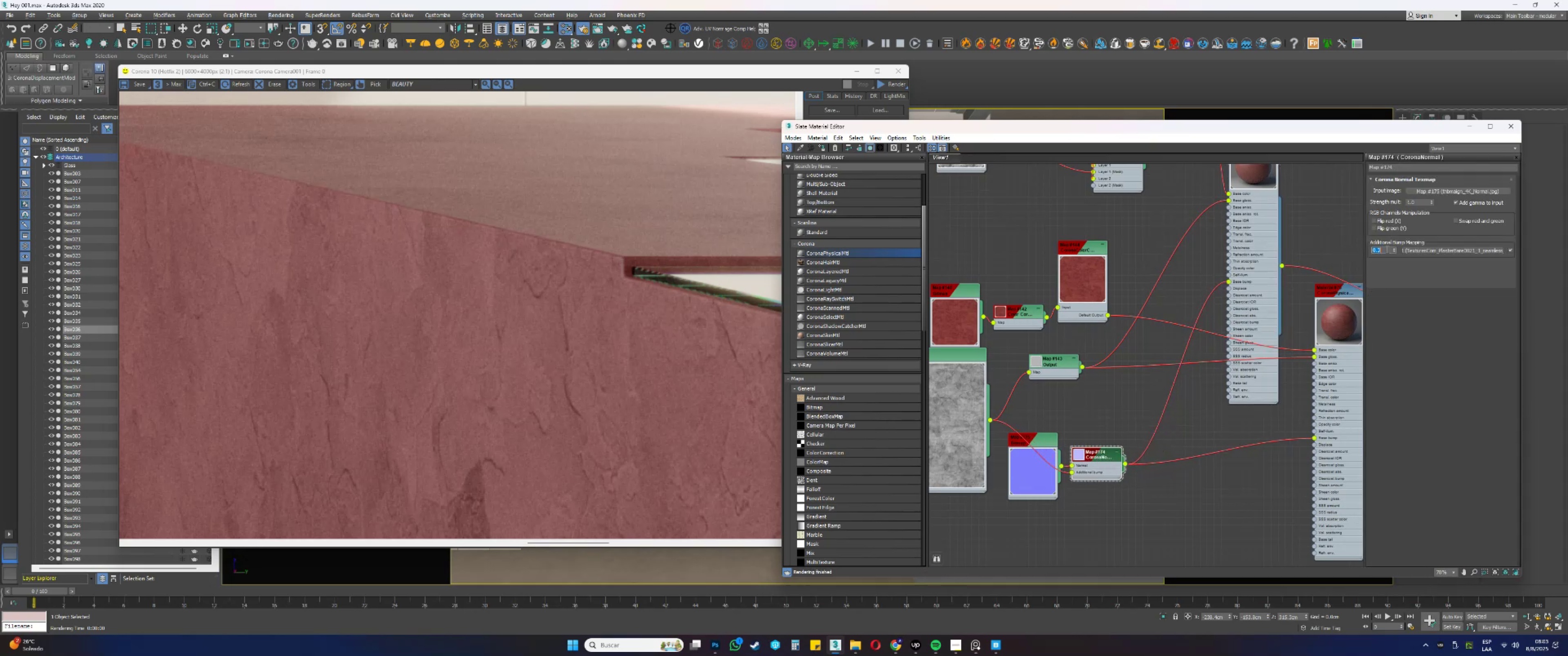 
key(NumpadDecimal)
 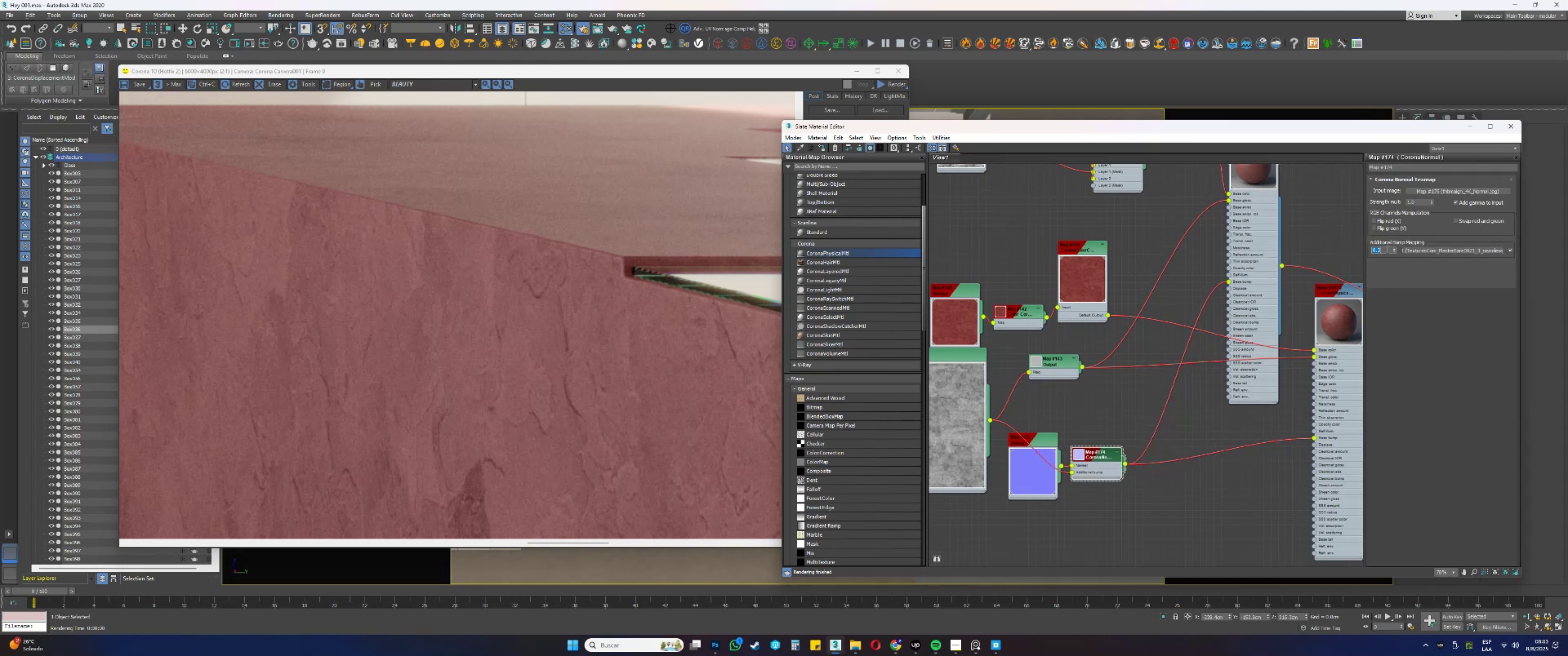 
key(Numpad5)
 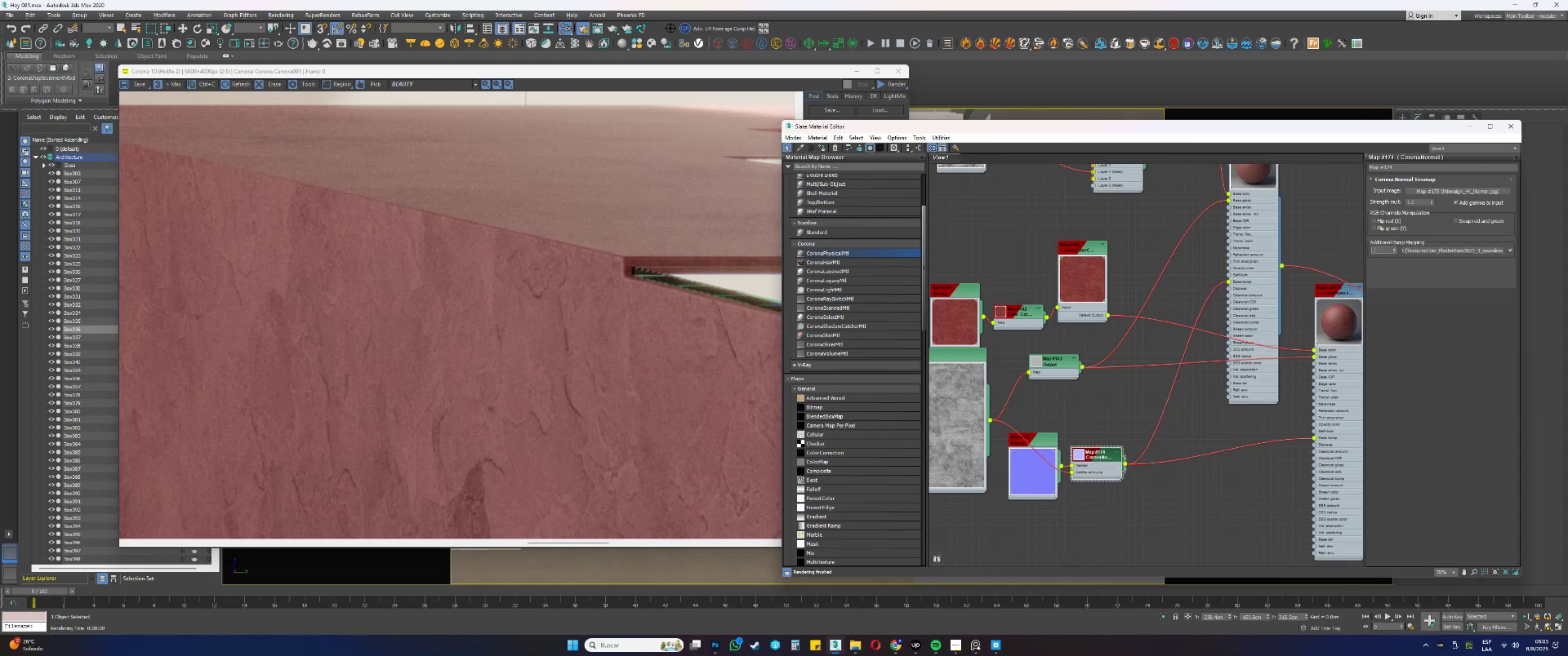 
key(NumpadEnter)
 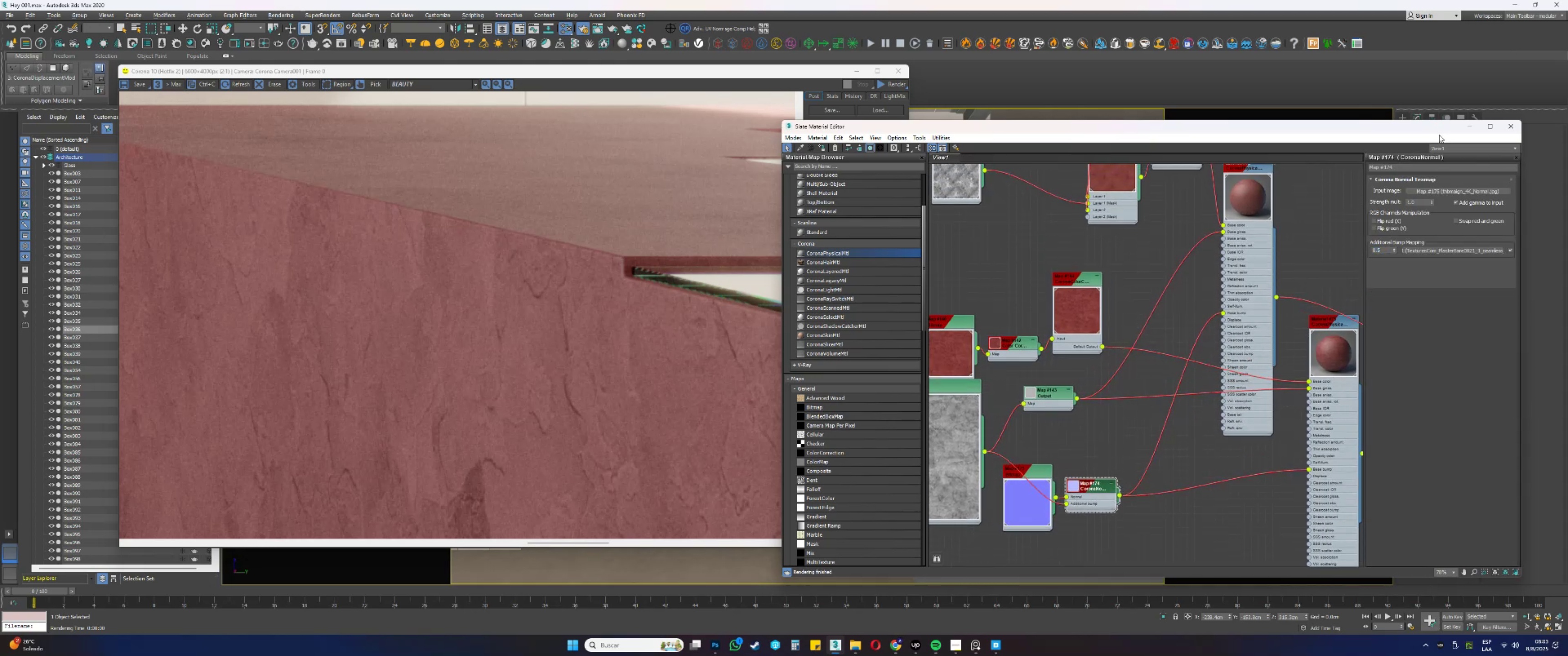 
scroll: coordinate [719, 329], scroll_direction: down, amount: 2.0
 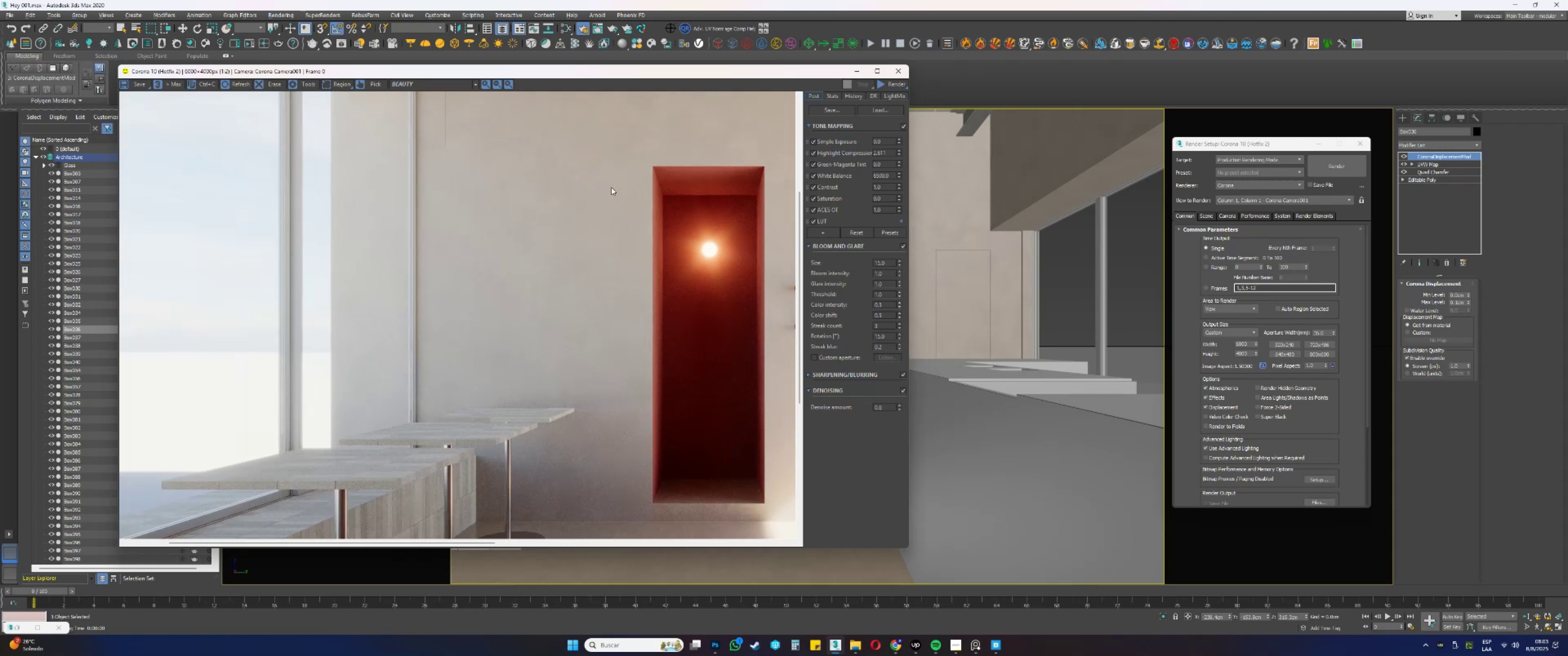 
wait(5.43)
 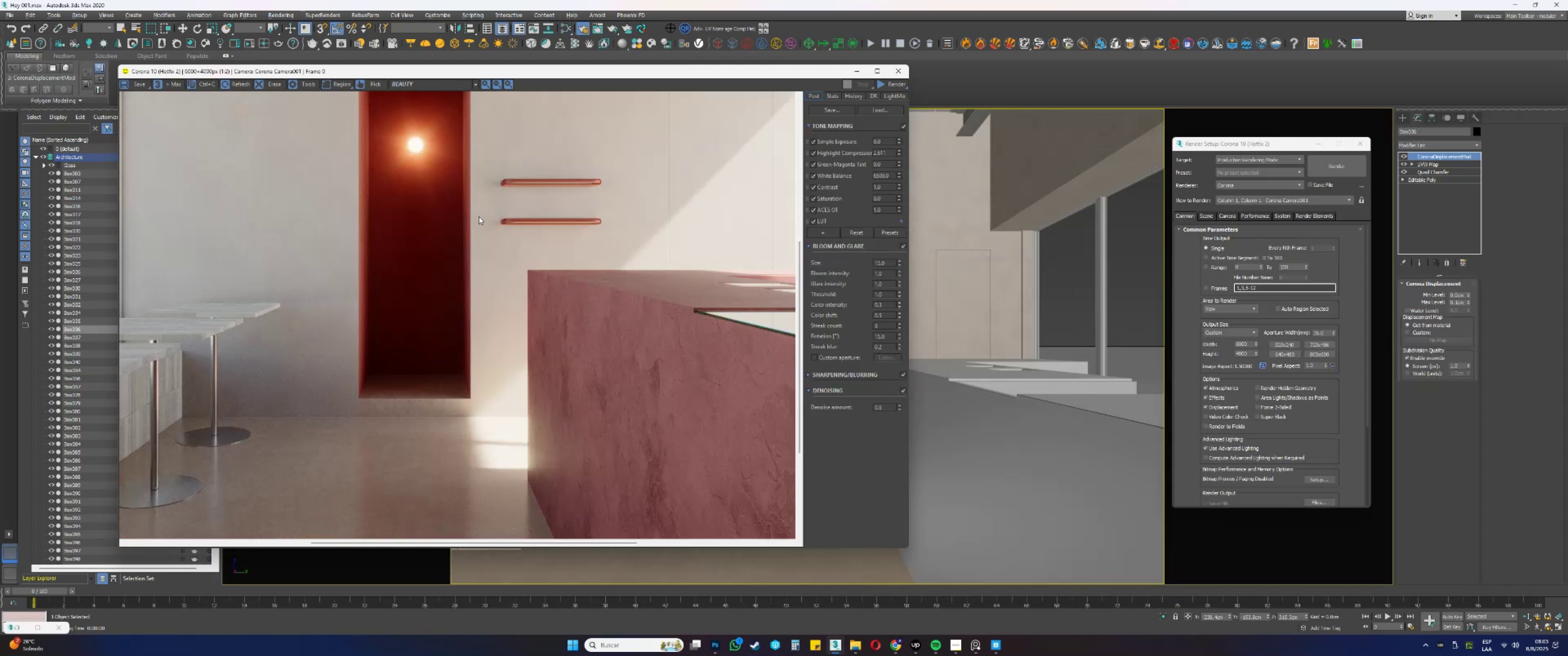 
scroll: coordinate [660, 303], scroll_direction: up, amount: 2.0
 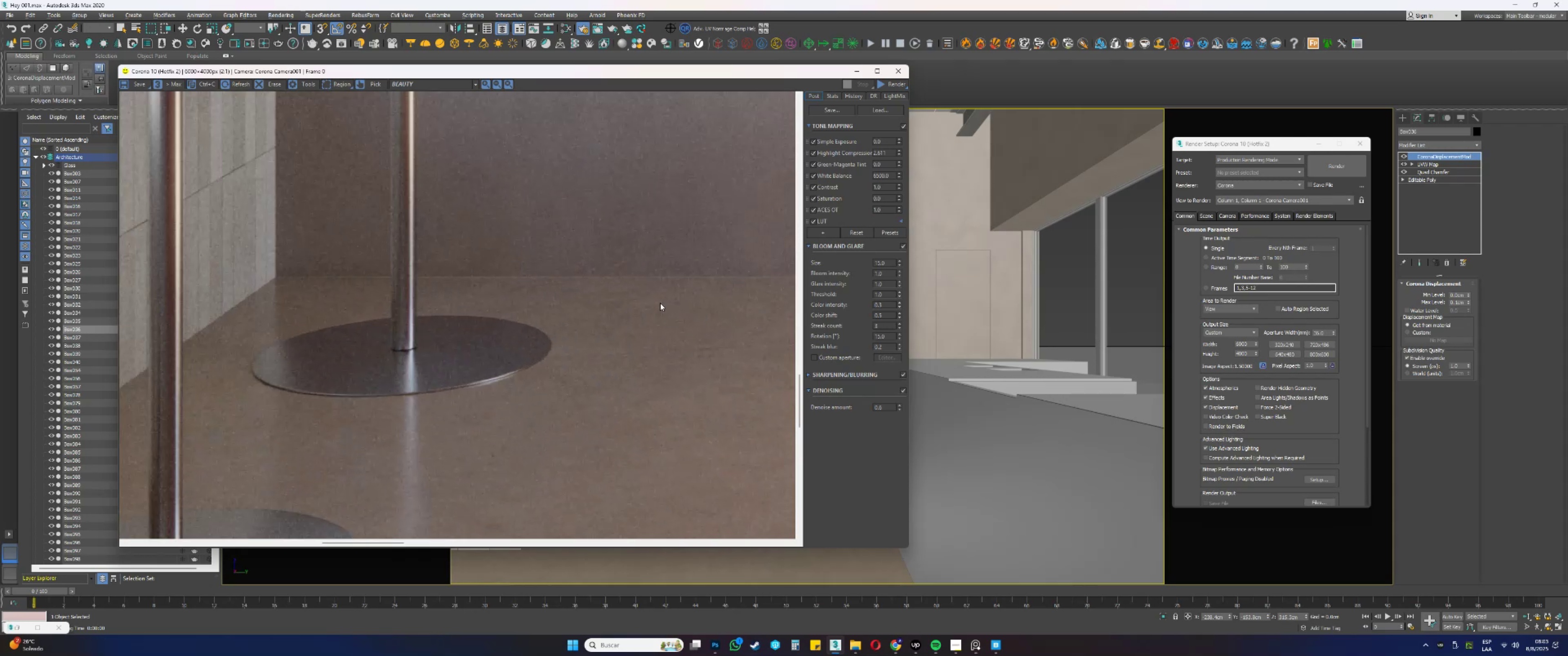 
scroll: coordinate [616, 297], scroll_direction: down, amount: 1.0
 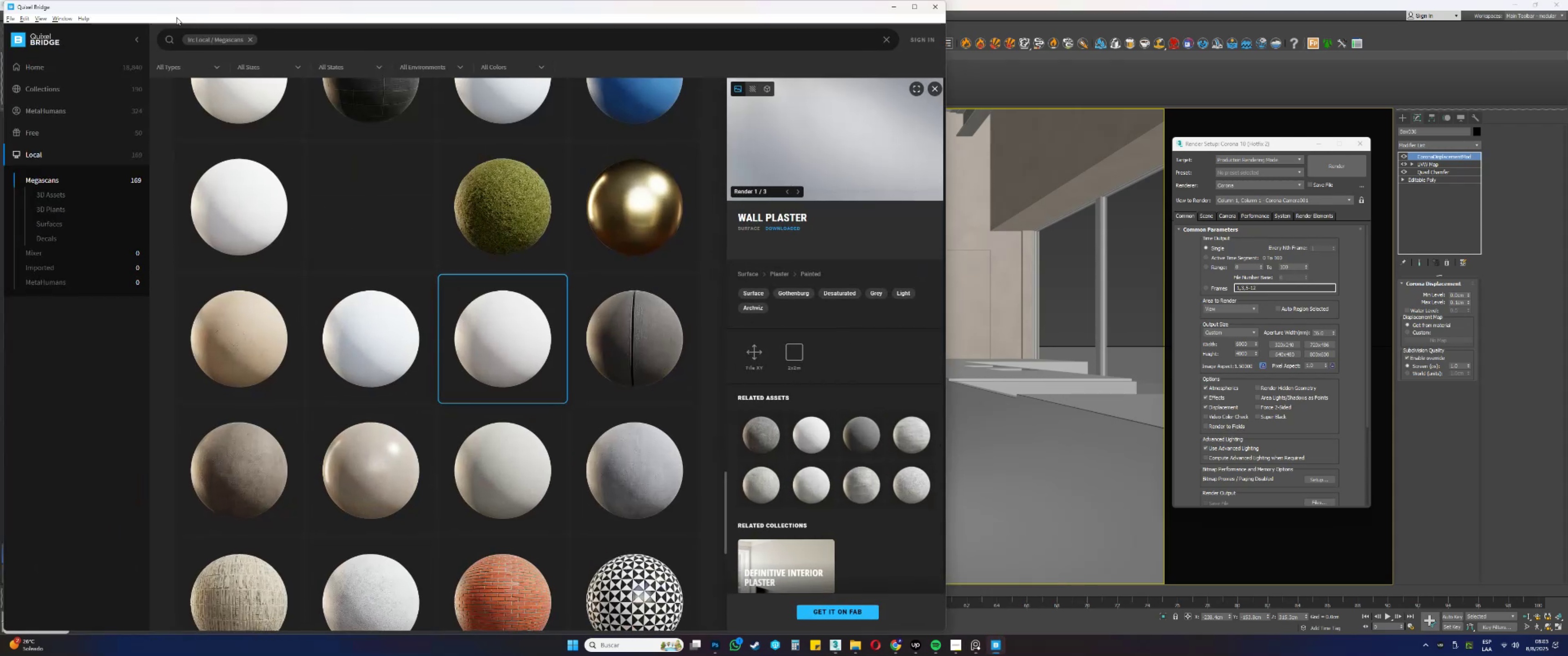 
left_click([50, 238])
 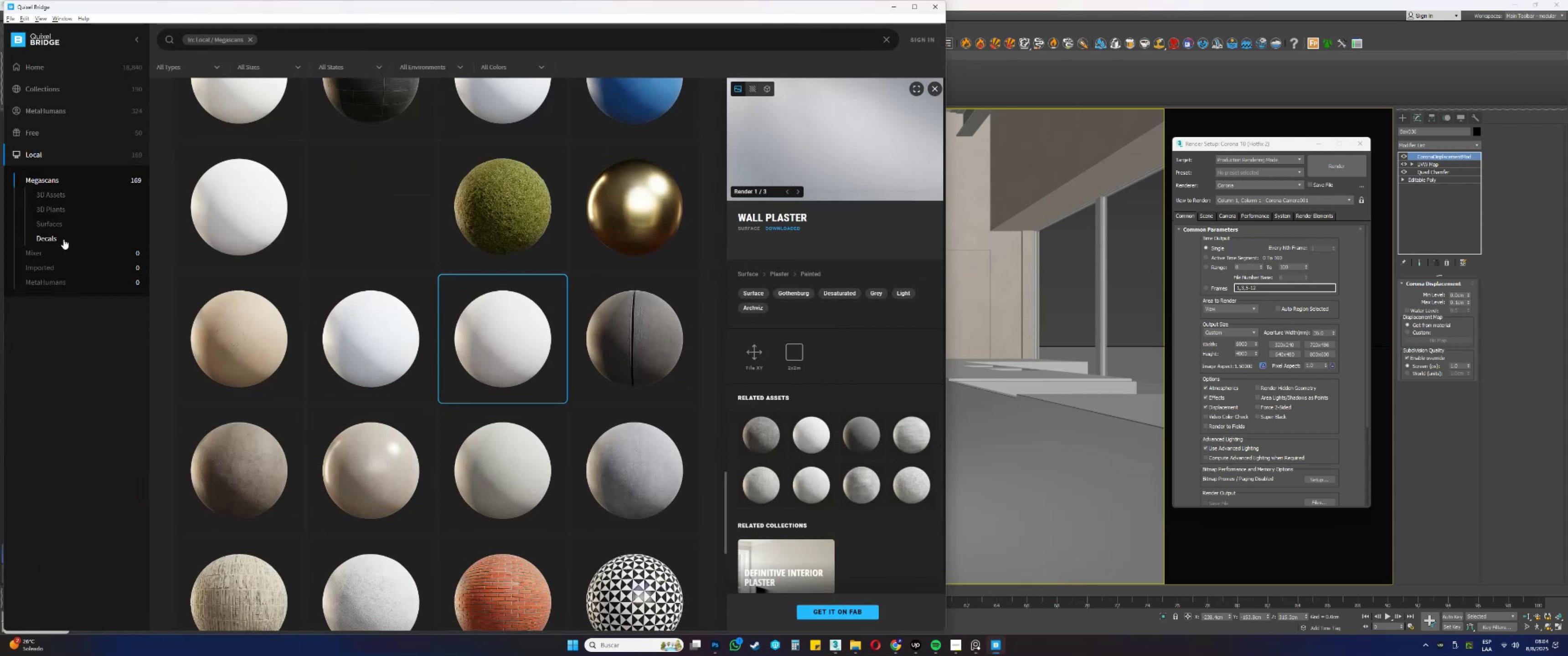 
mouse_move([341, 239])
 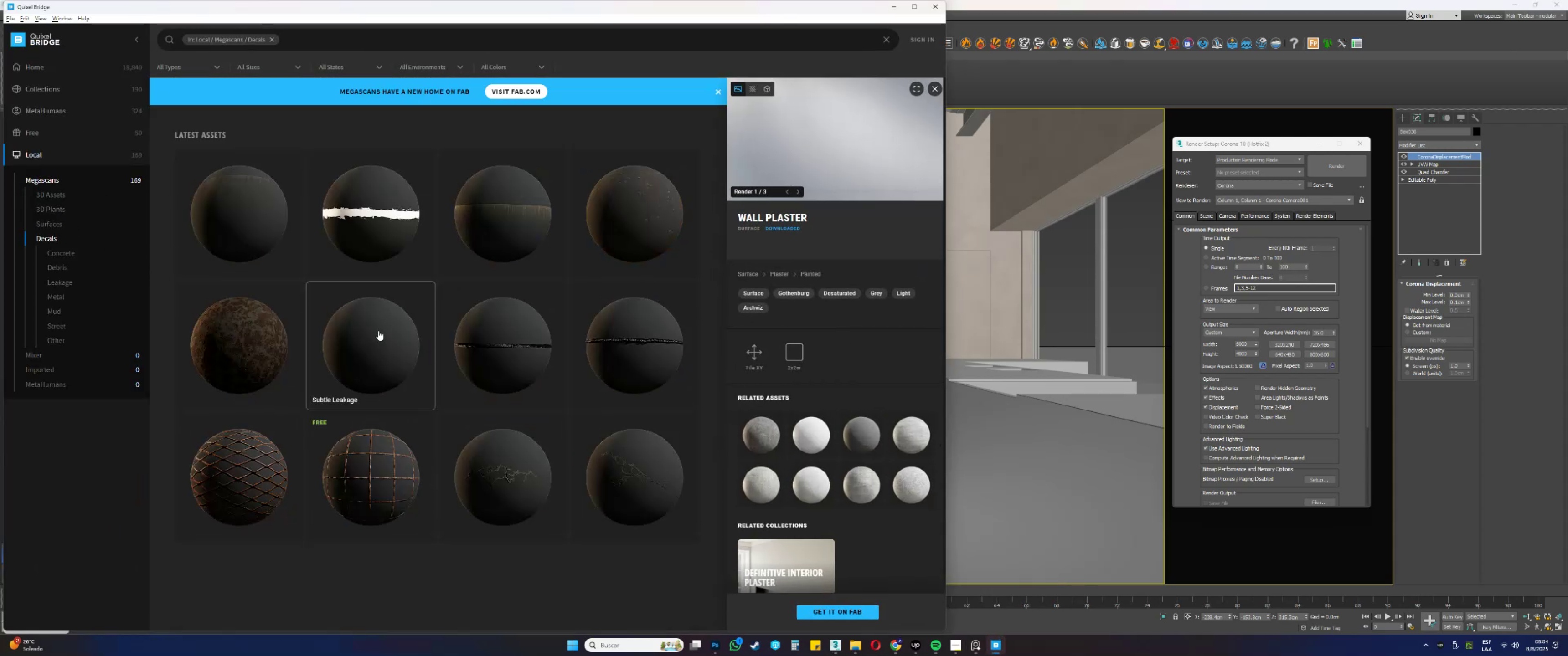 
left_click([378, 334])
 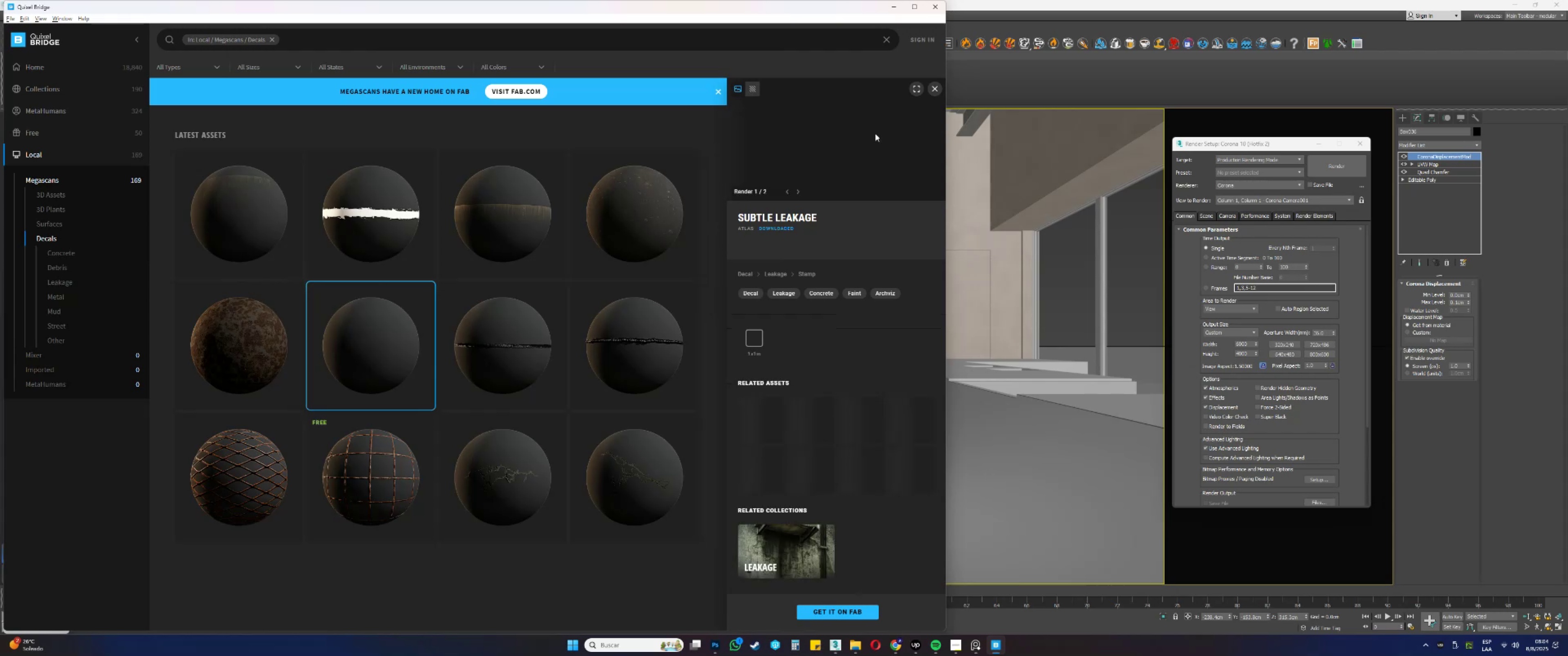 
left_click([918, 87])
 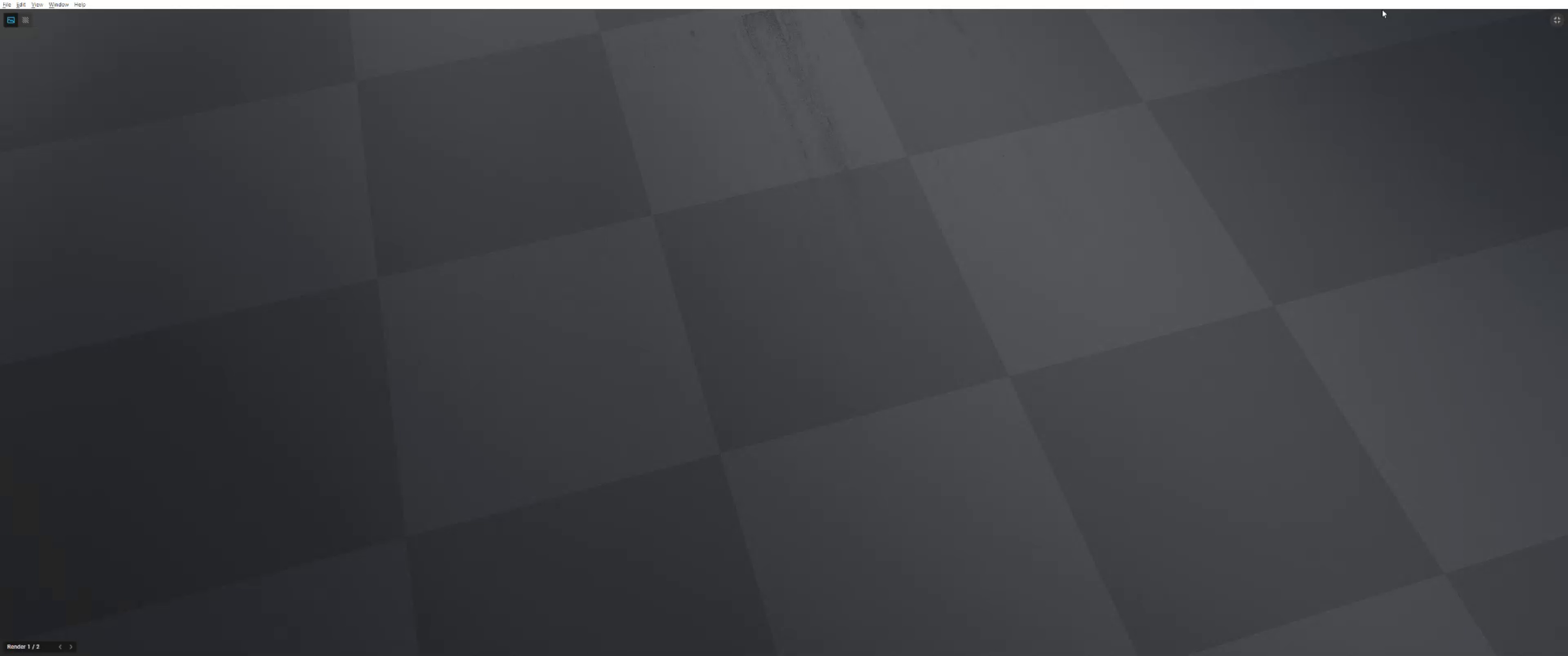 
left_click([1553, 20])
 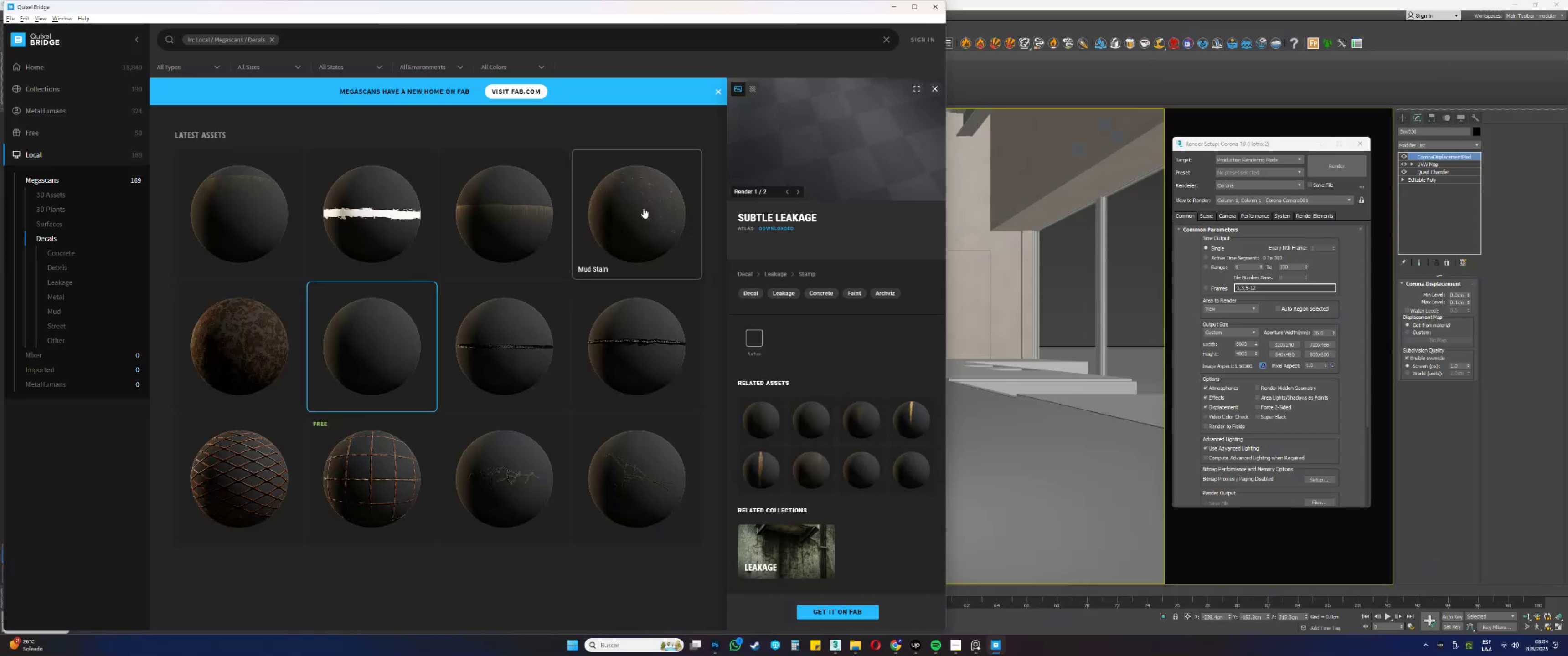 
wait(5.88)
 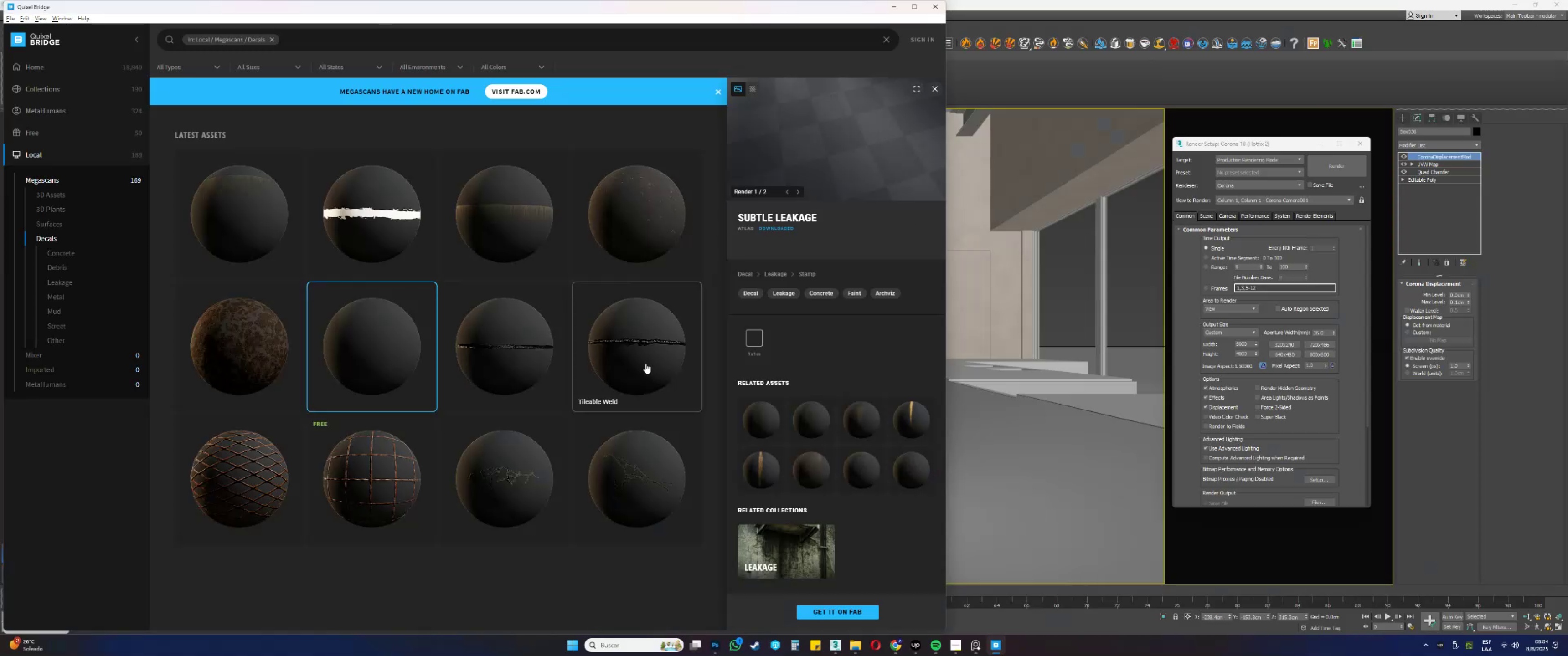 
left_click([917, 90])
 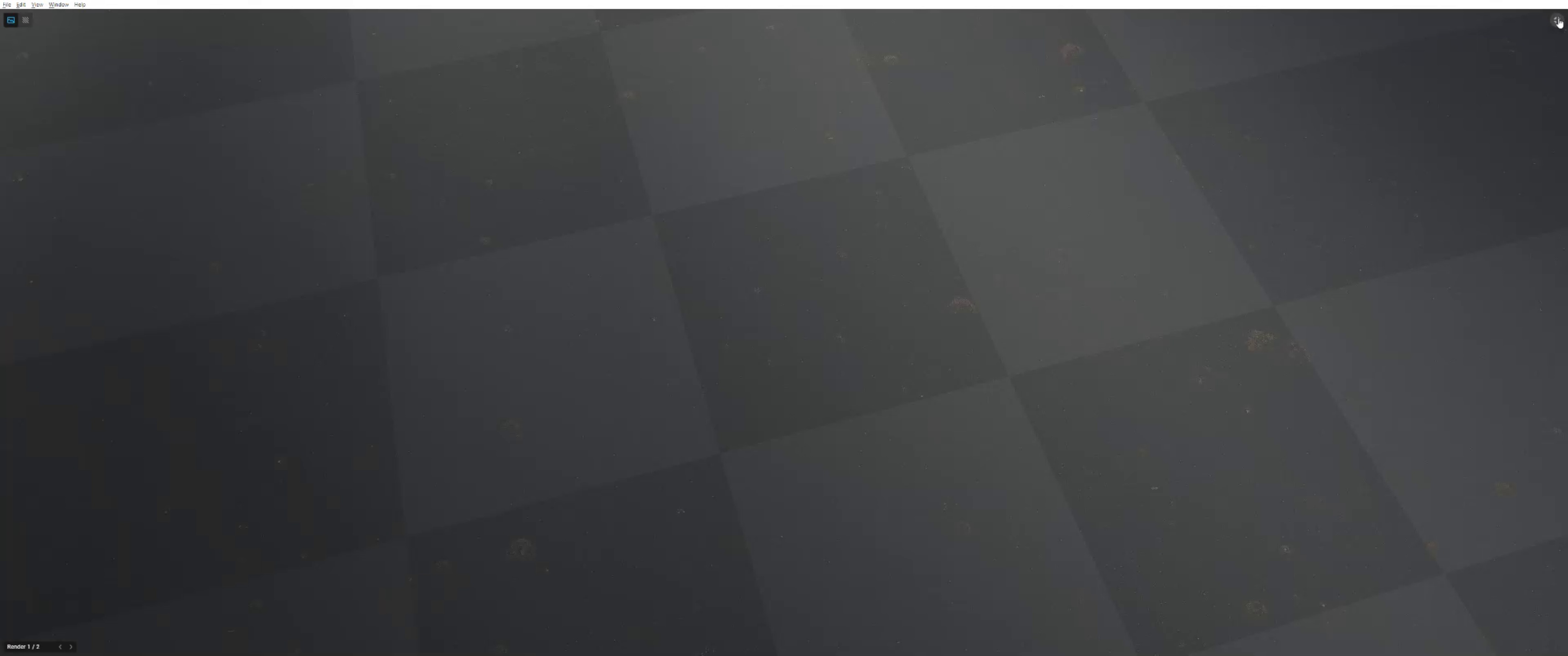 
wait(5.01)
 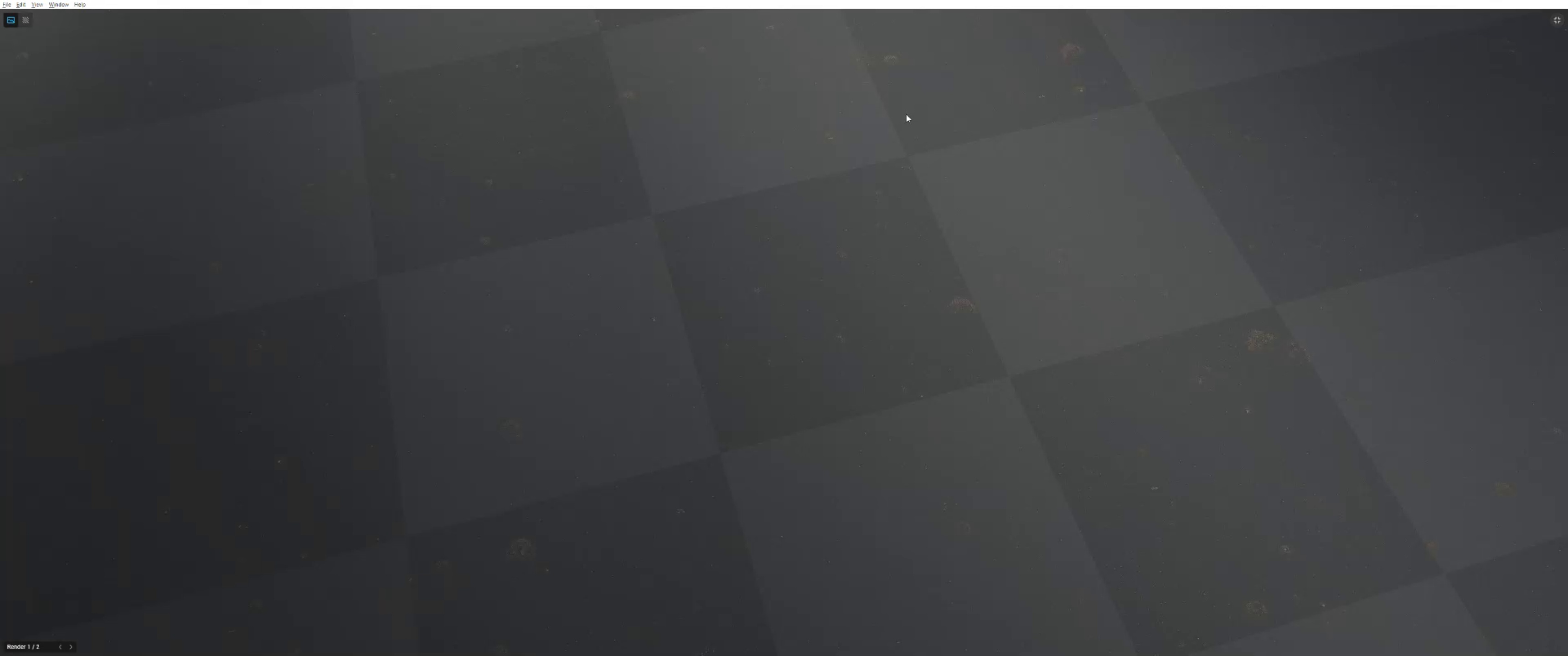 
left_click([1558, 18])
 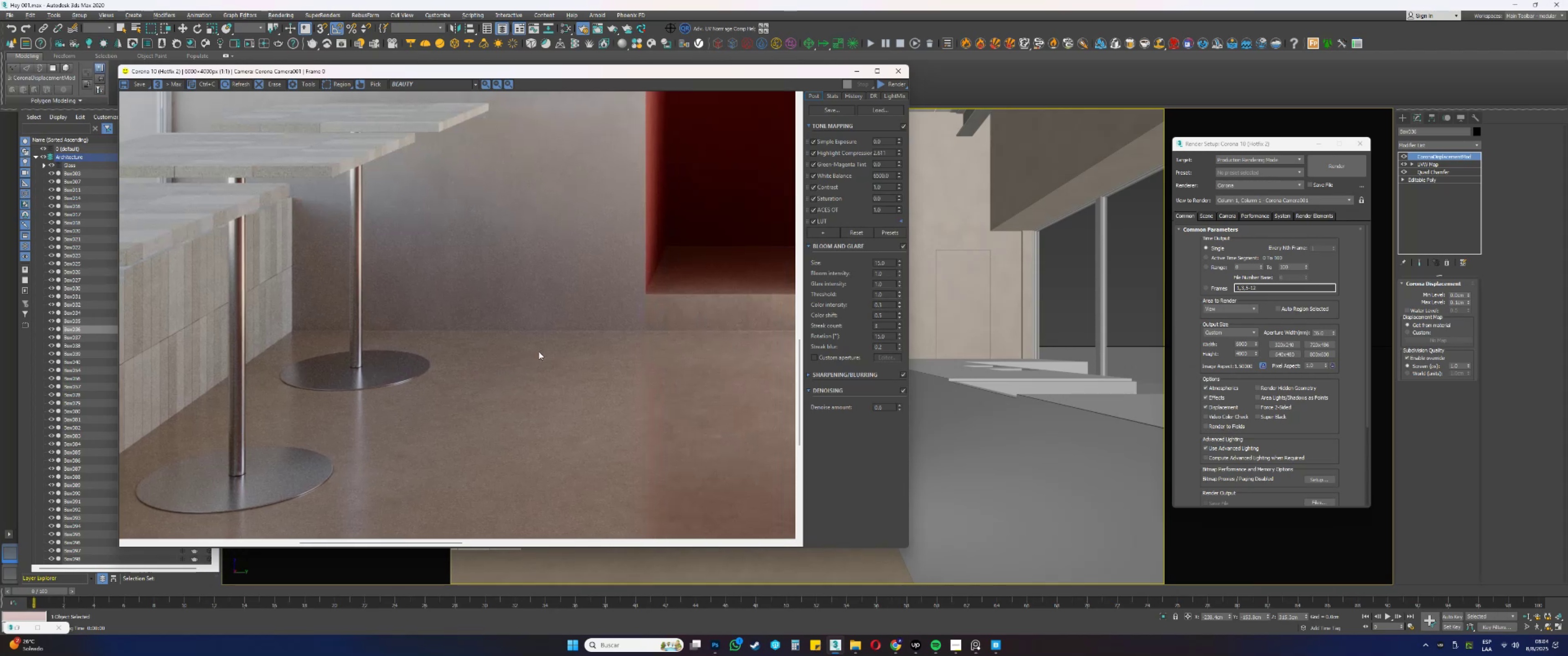 
wait(11.9)
 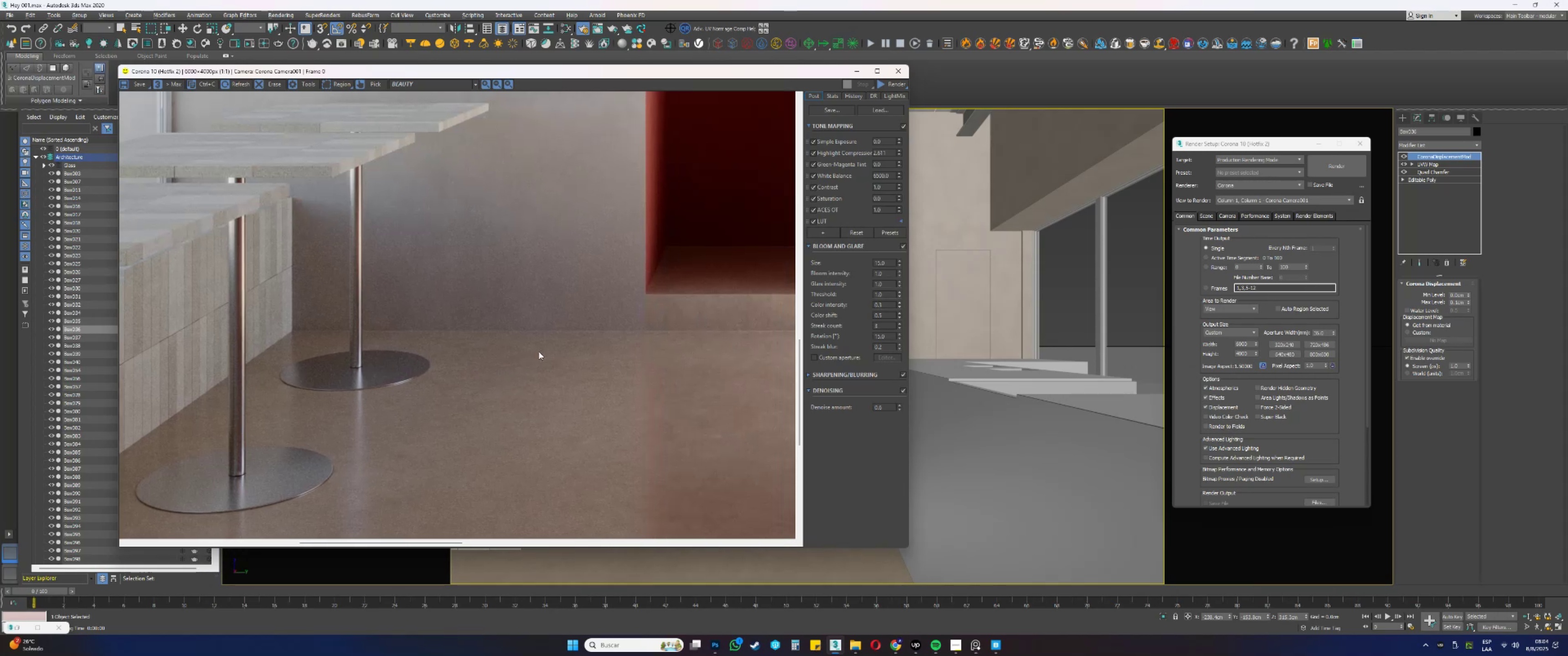 
scroll: coordinate [452, 441], scroll_direction: up, amount: 9.0
 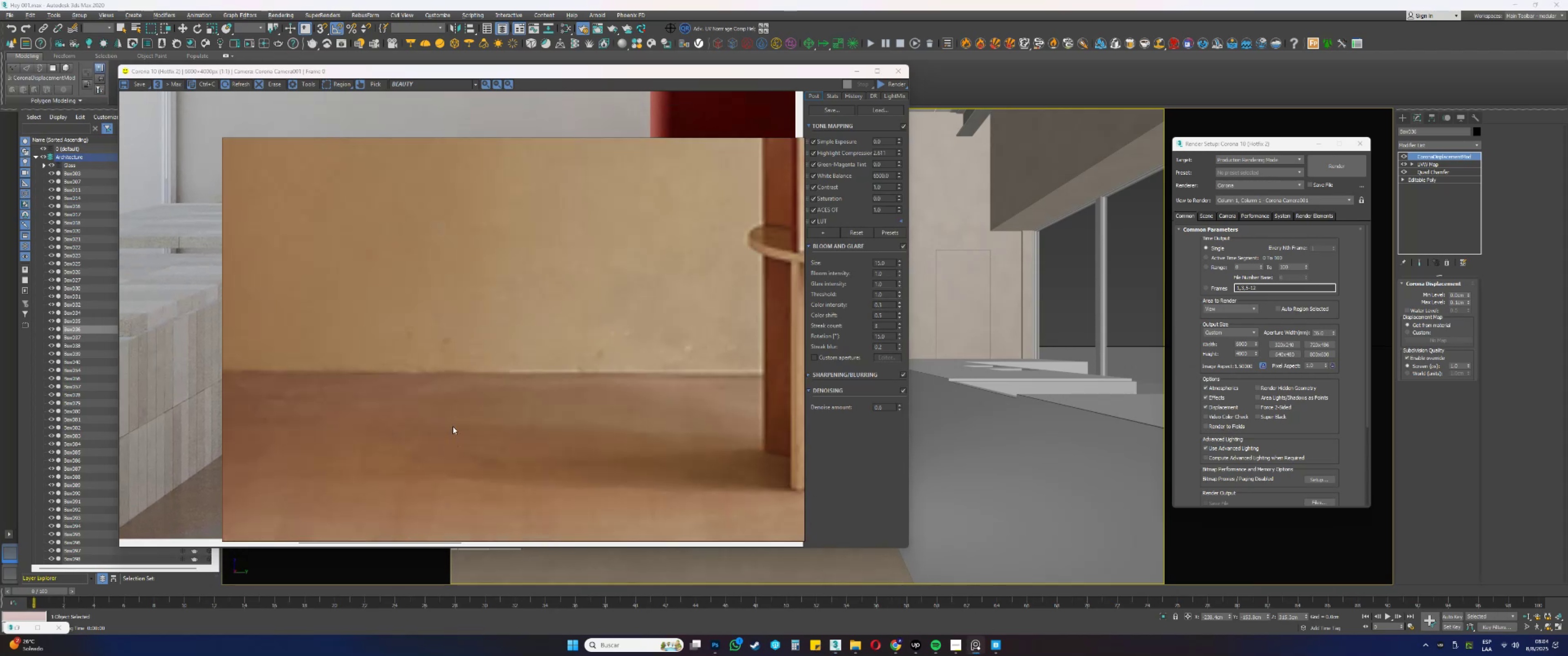 
scroll: coordinate [499, 385], scroll_direction: down, amount: 3.0
 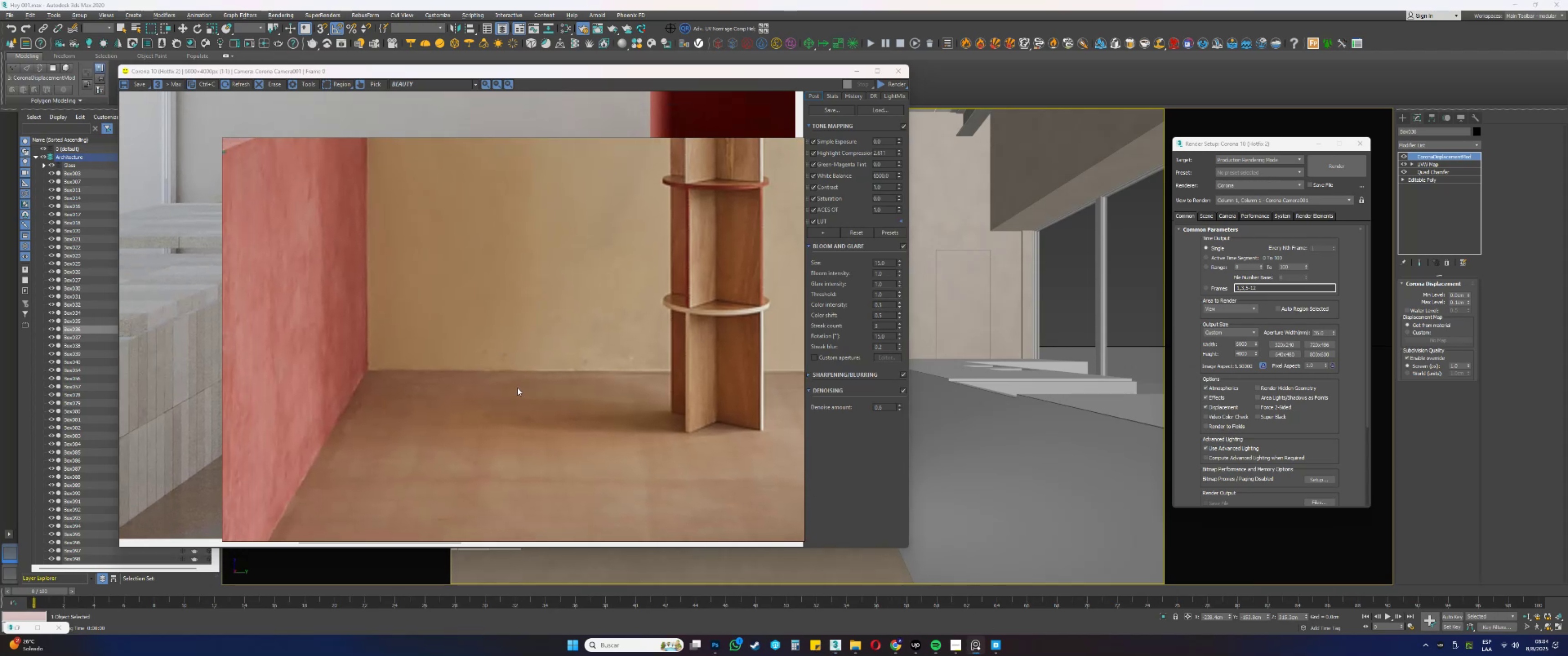 
scroll: coordinate [477, 371], scroll_direction: up, amount: 1.0
 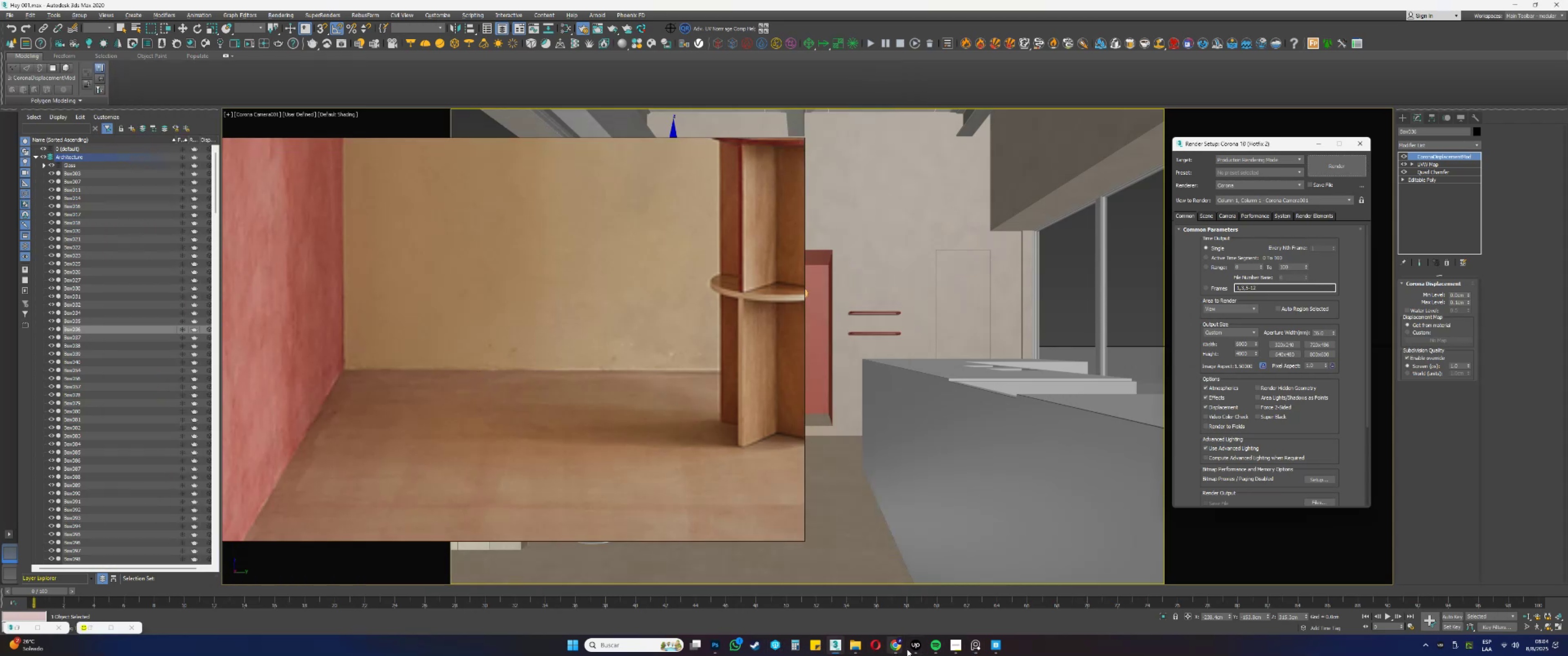 
wait(10.49)
 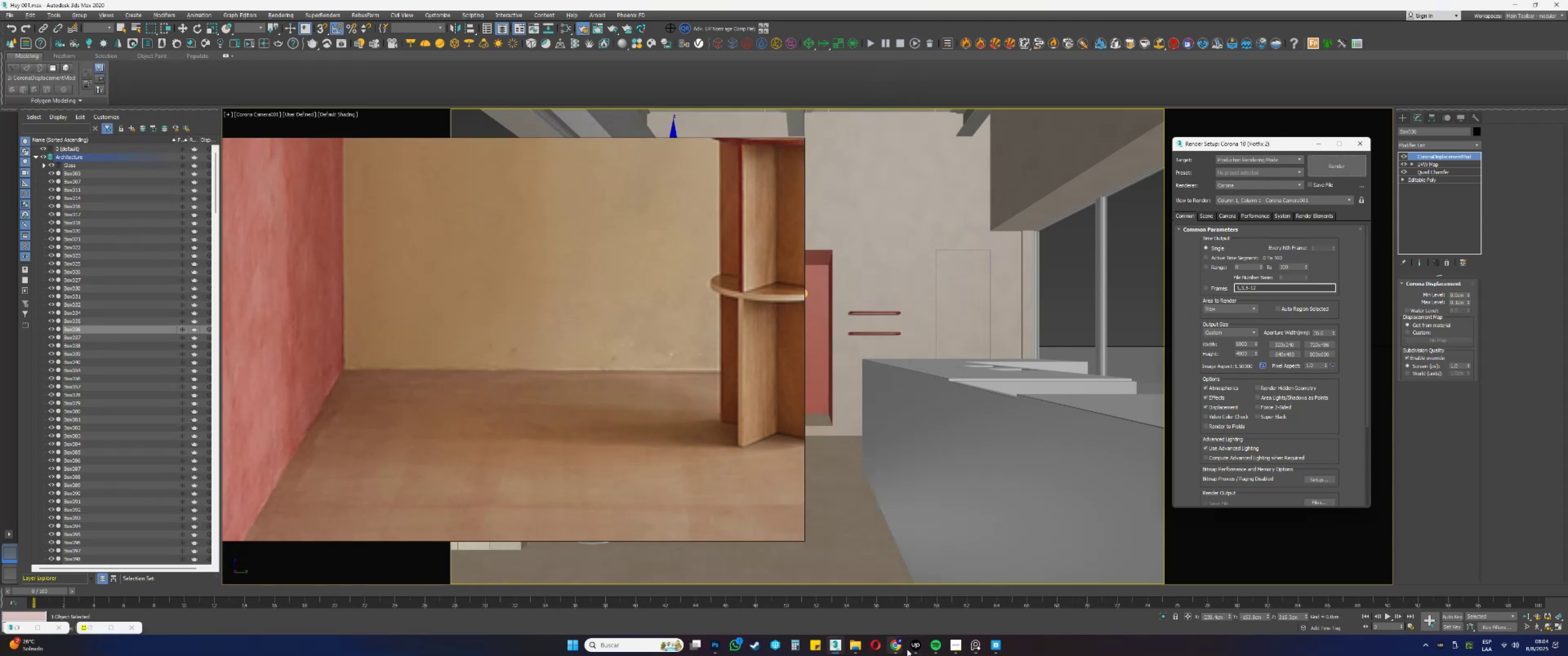 
key(Control+ControlLeft)
 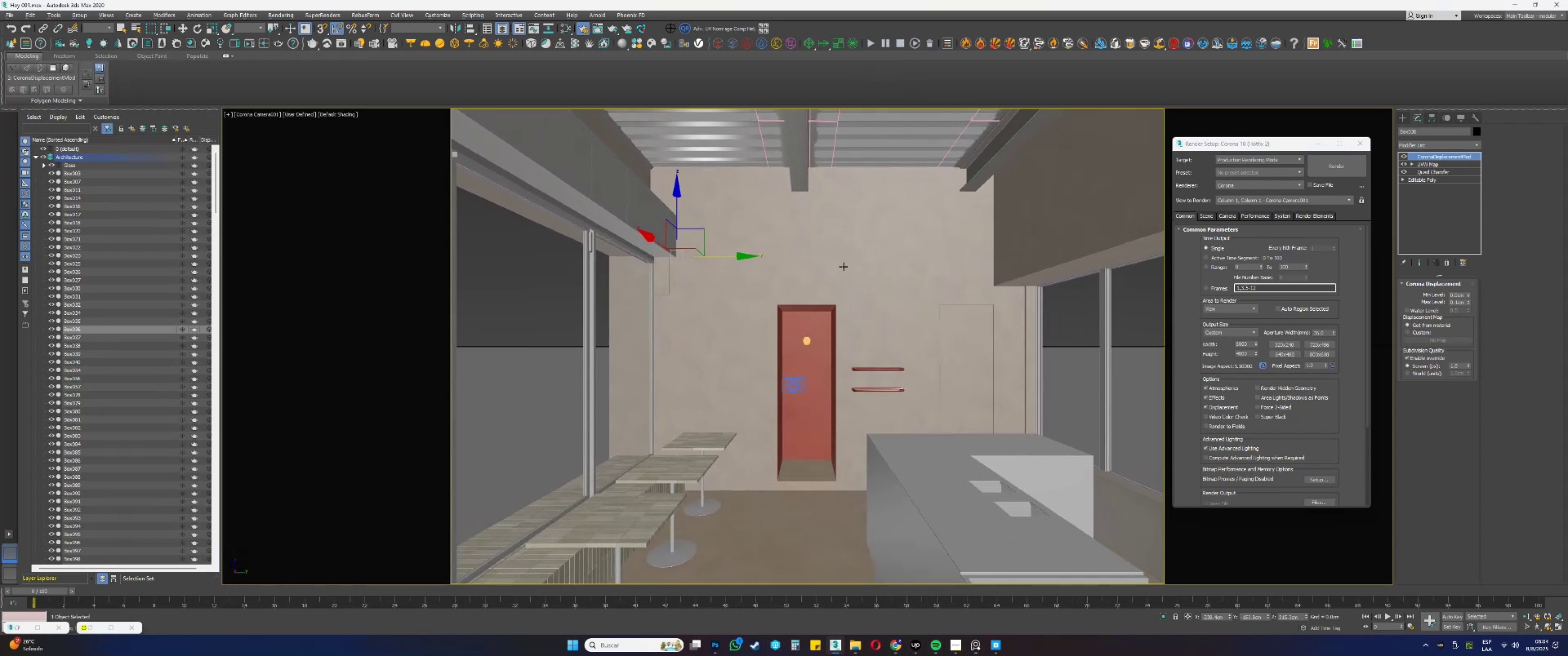 
key(Control+Z)
 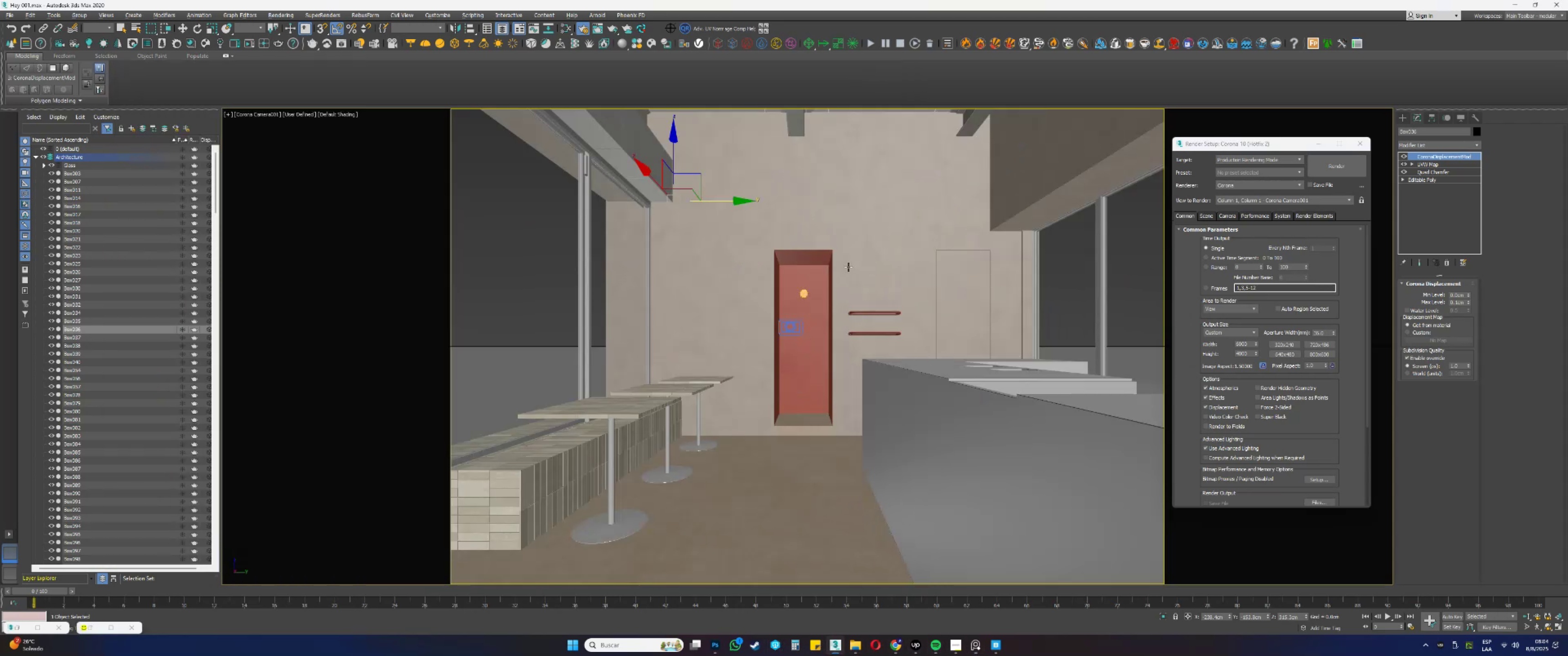 
key(Alt+W)
 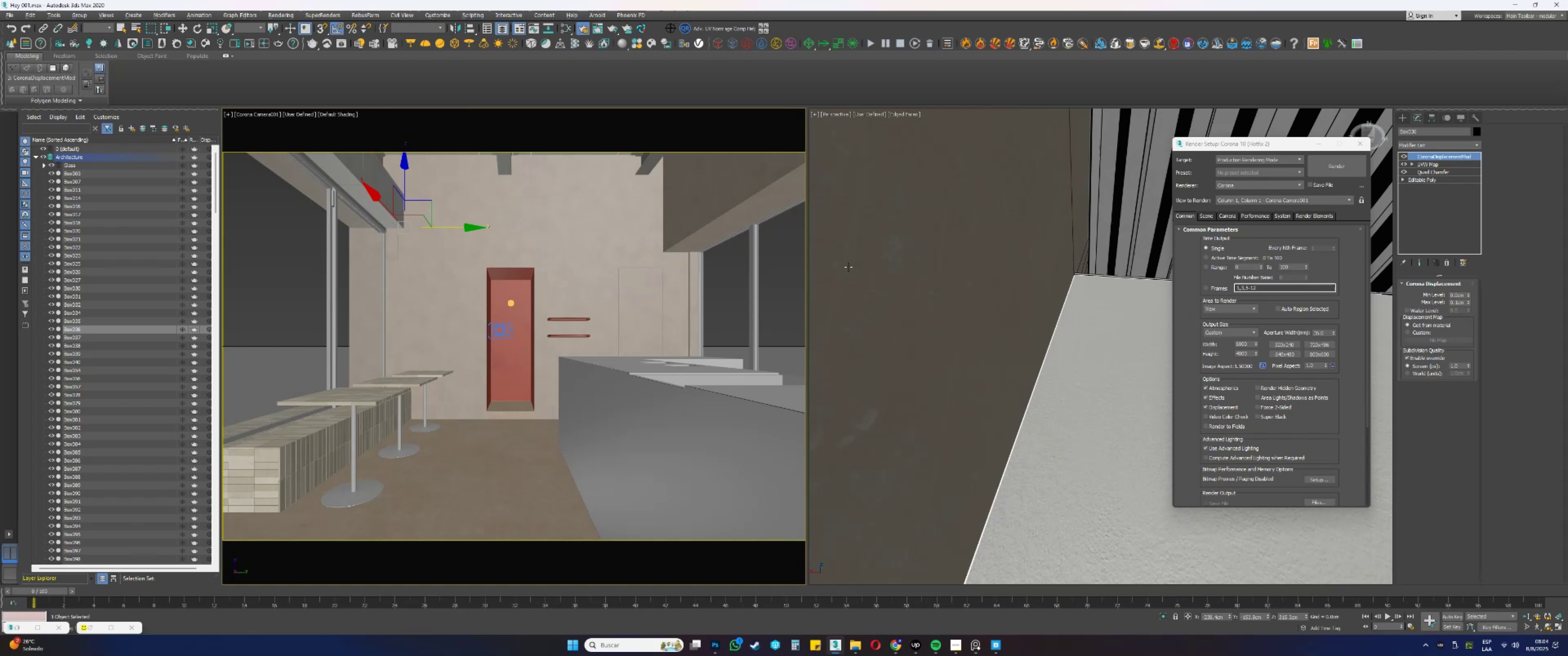 
key(Alt+AltLeft)
 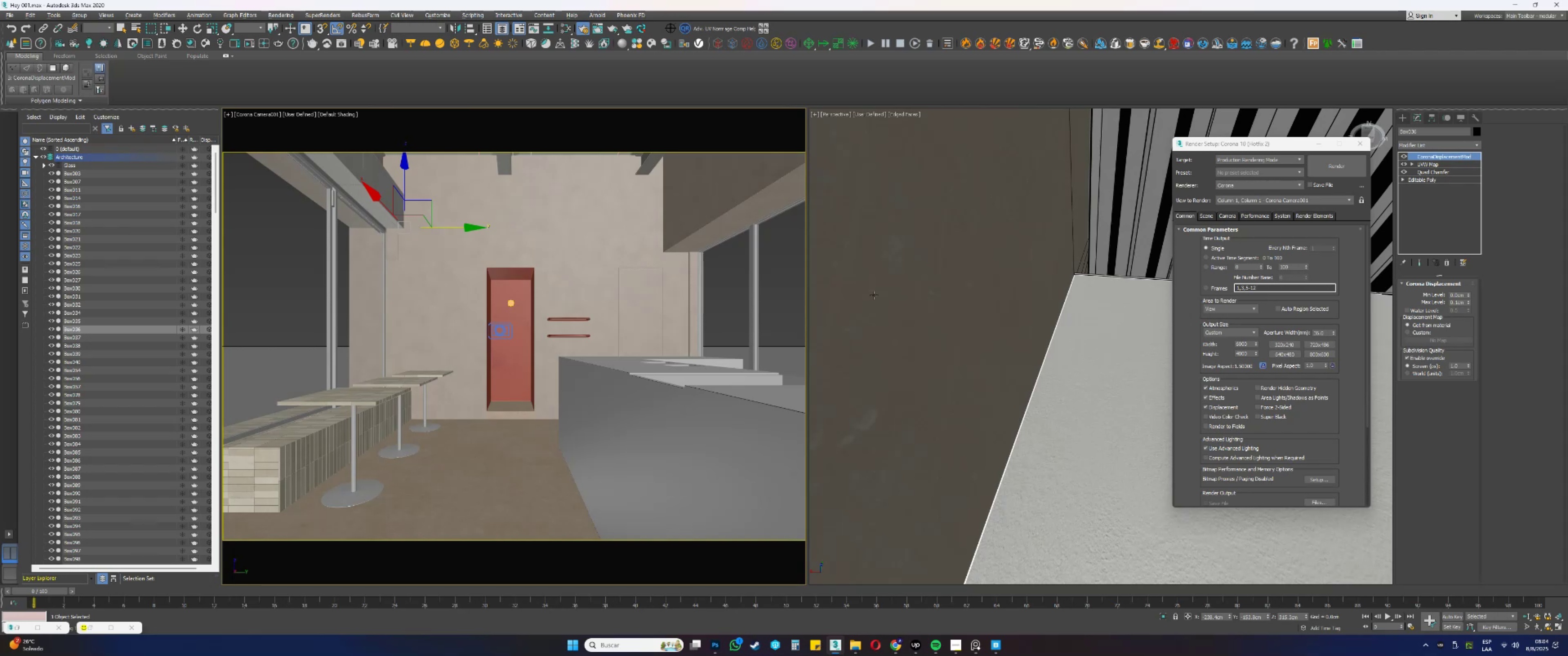 
key(Alt+W)
 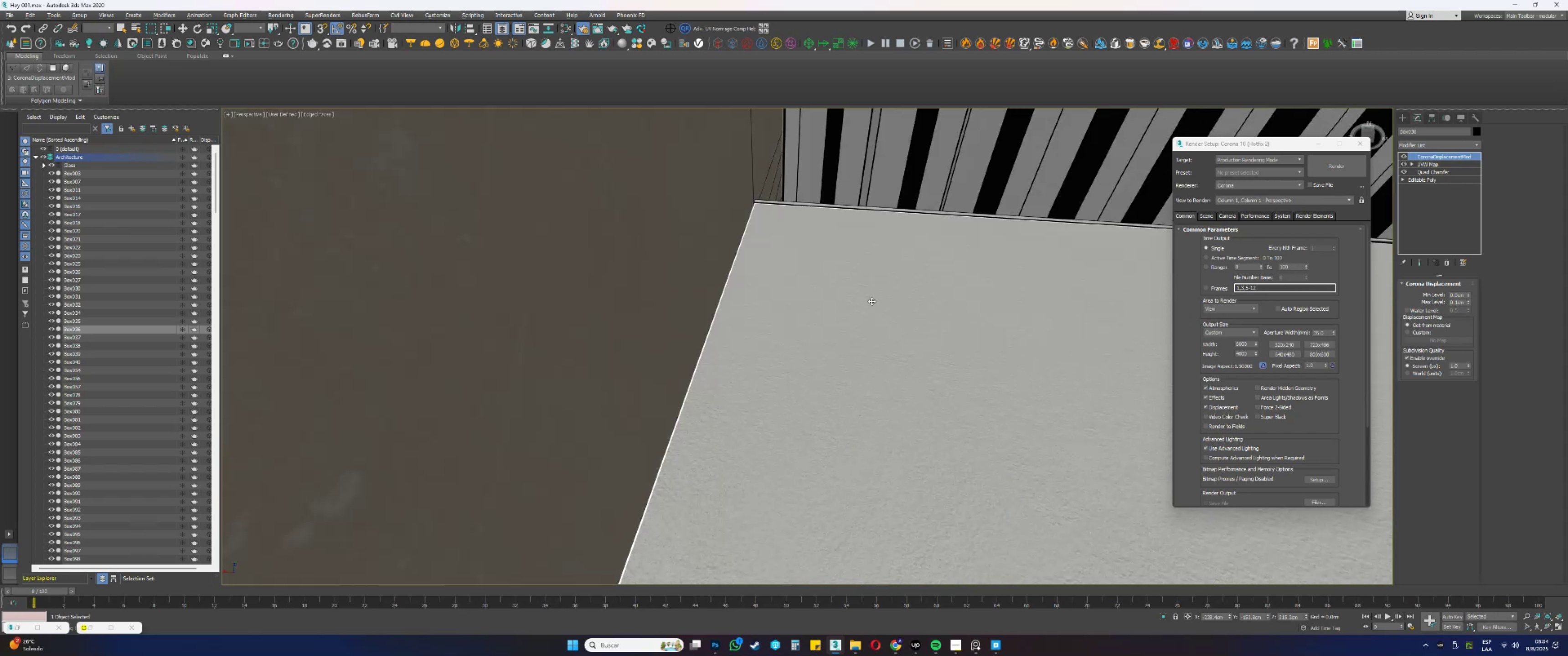 
hold_key(key=AltLeft, duration=1.09)
 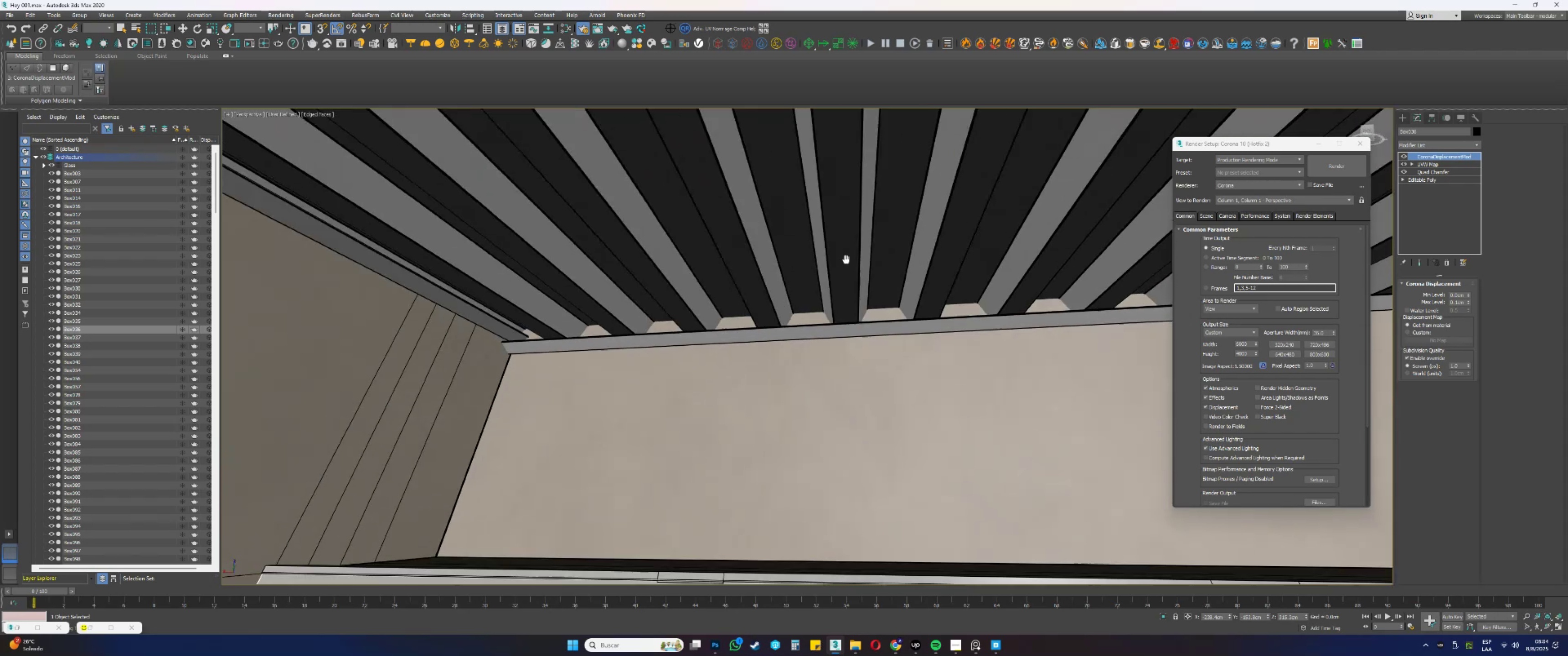 
scroll: coordinate [791, 281], scroll_direction: down, amount: 2.0
 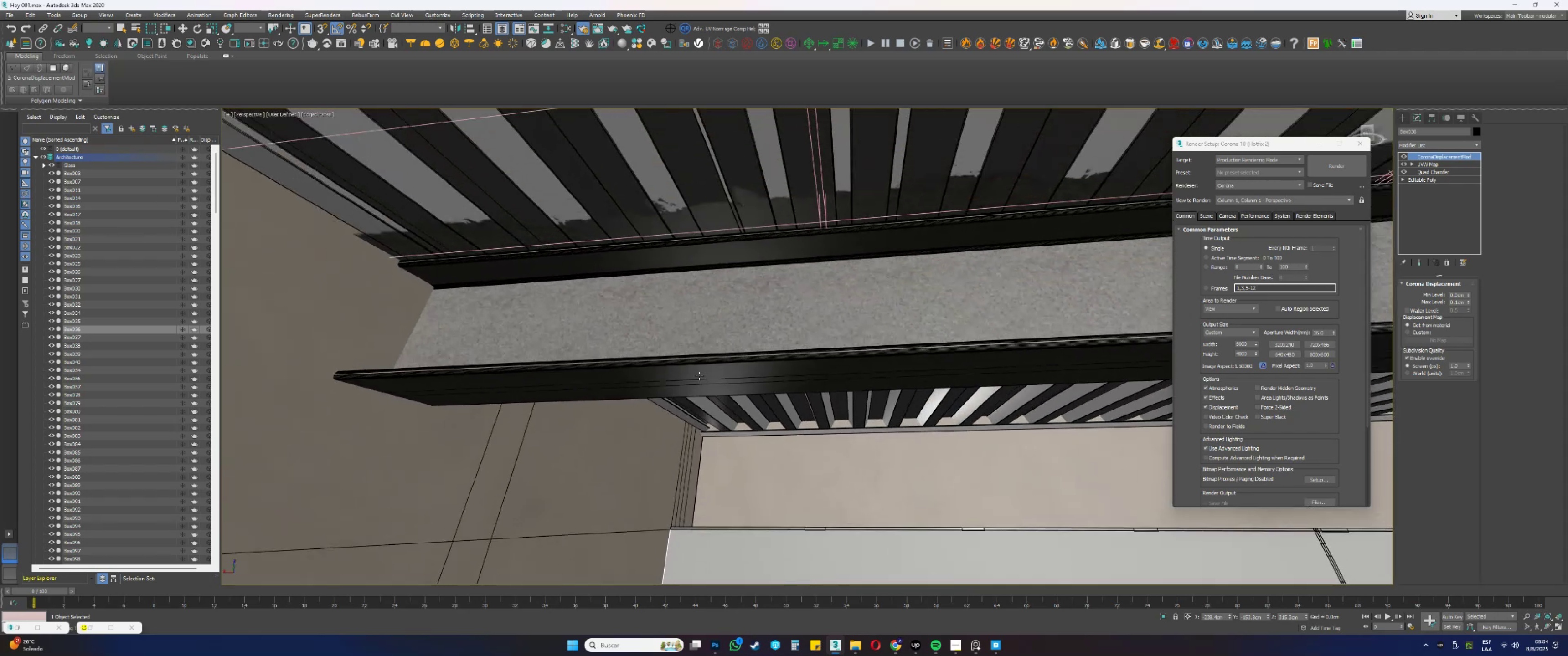 
left_click([569, 230])
 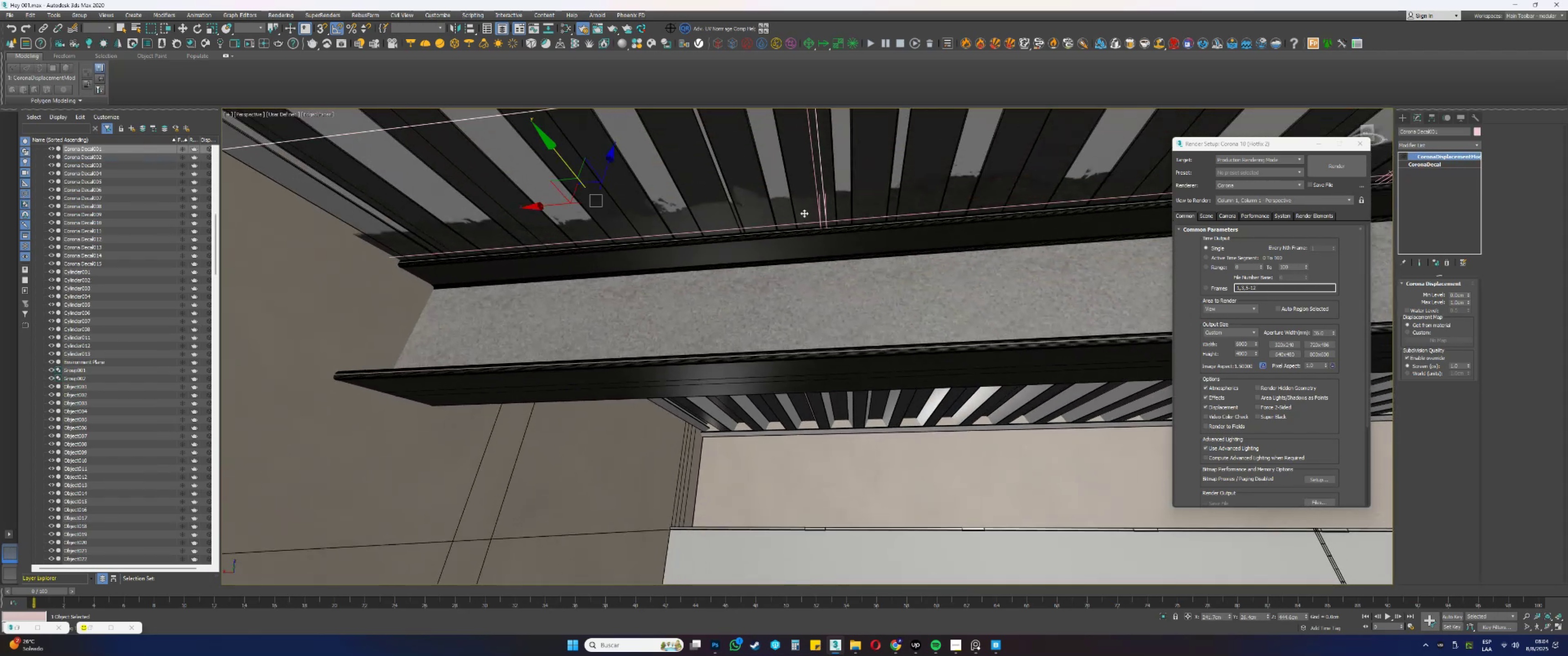 
key(F3)
 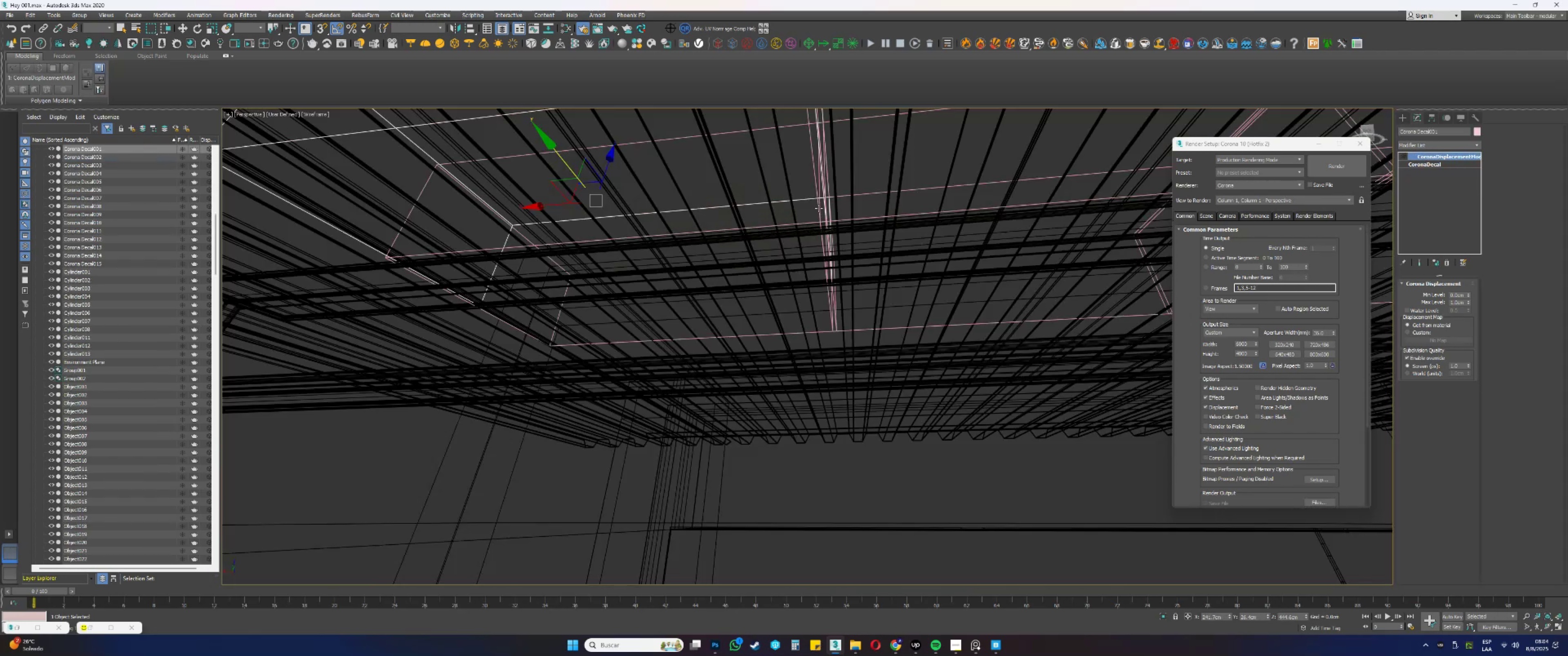 
left_click([819, 208])
 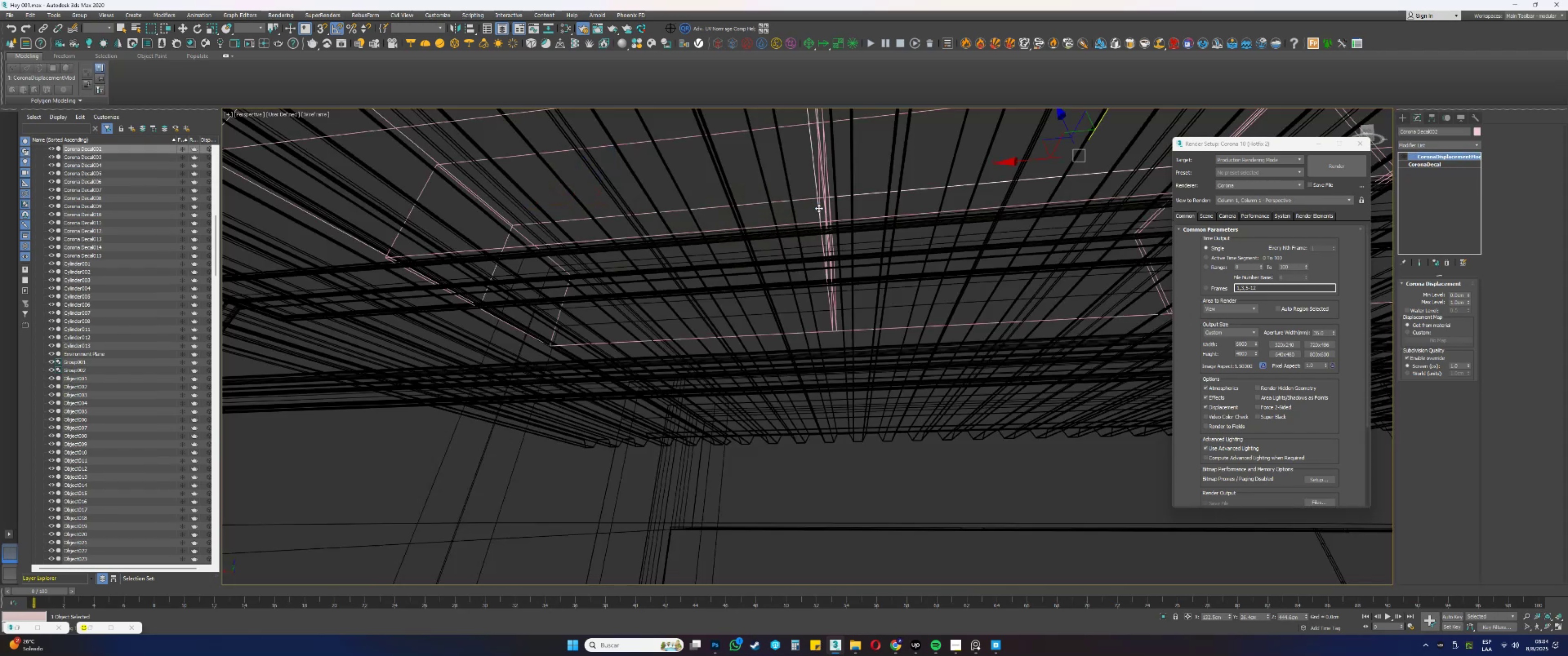 
key(F3)
 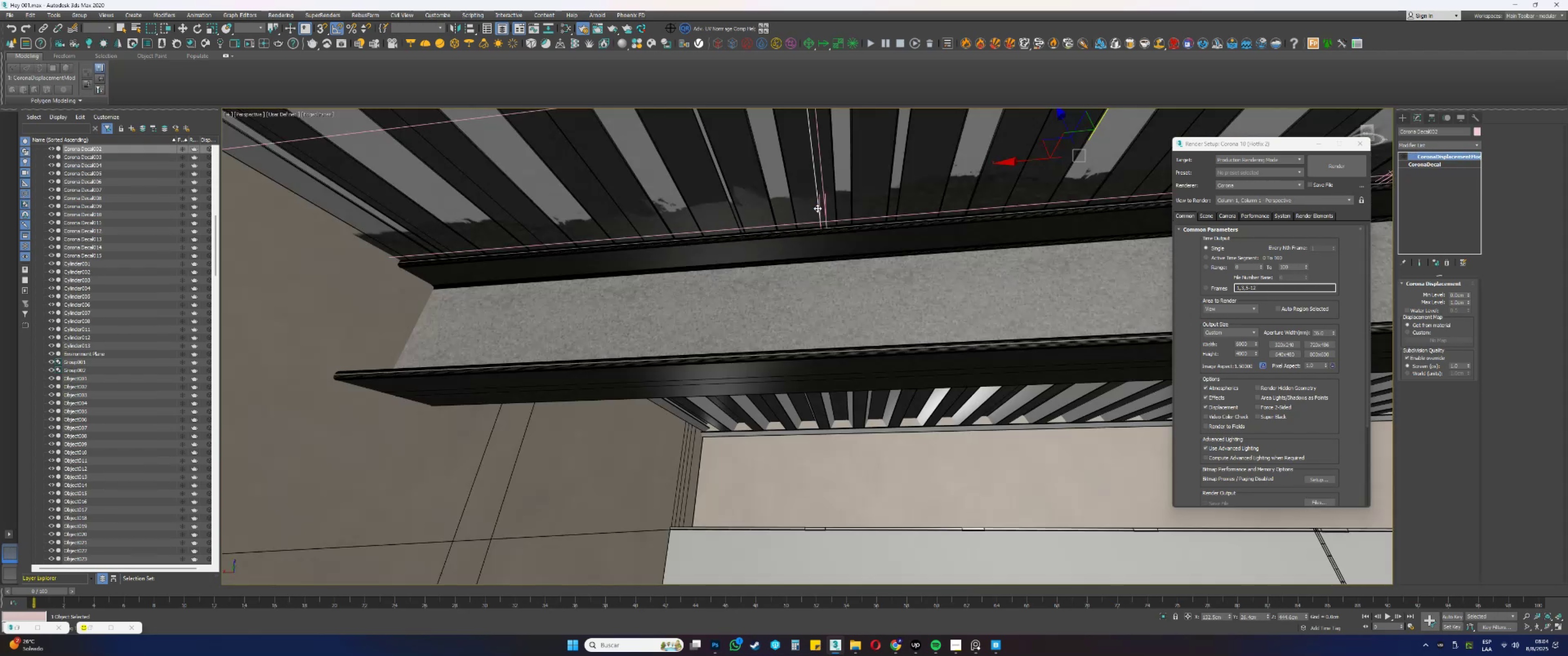 
scroll: coordinate [812, 208], scroll_direction: down, amount: 1.0
 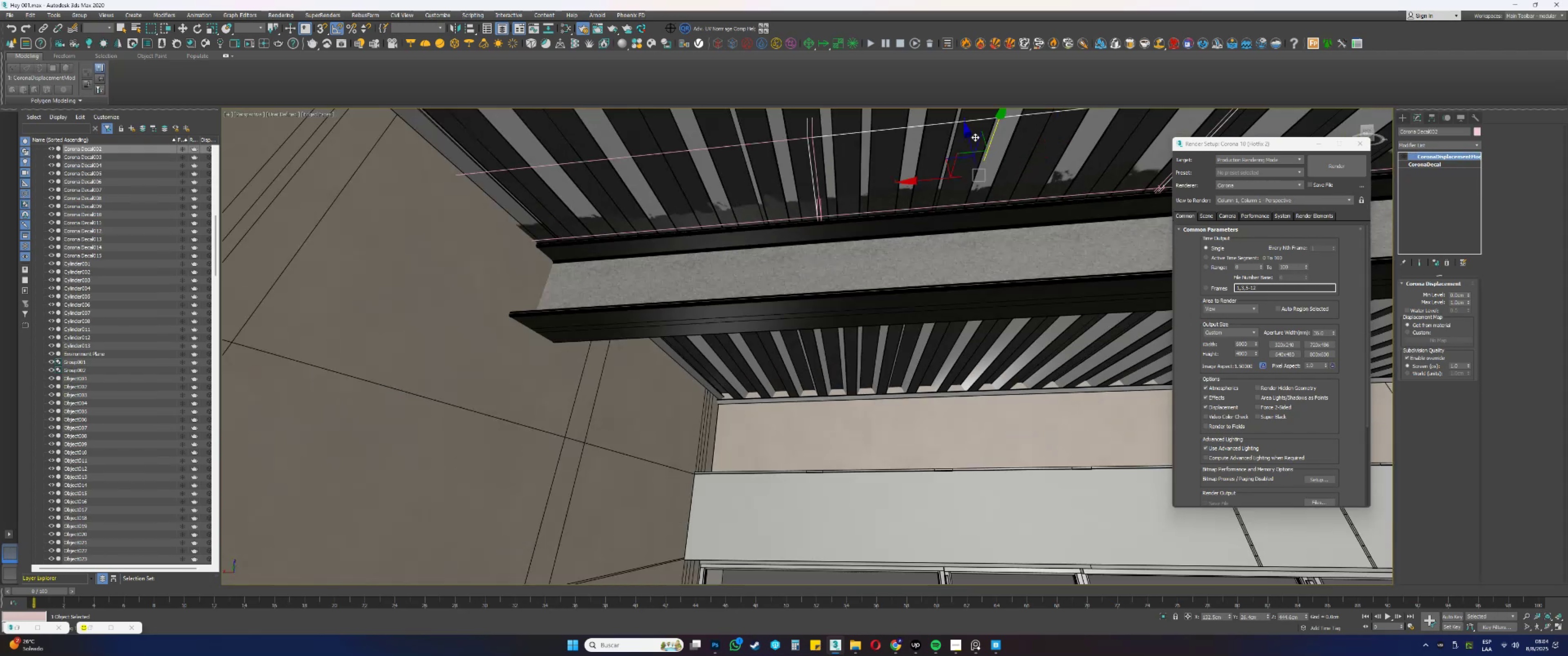 
hold_key(key=ShiftLeft, duration=0.48)
left_click_drag(start_coordinate=[968, 133], to_coordinate=[978, 502])
 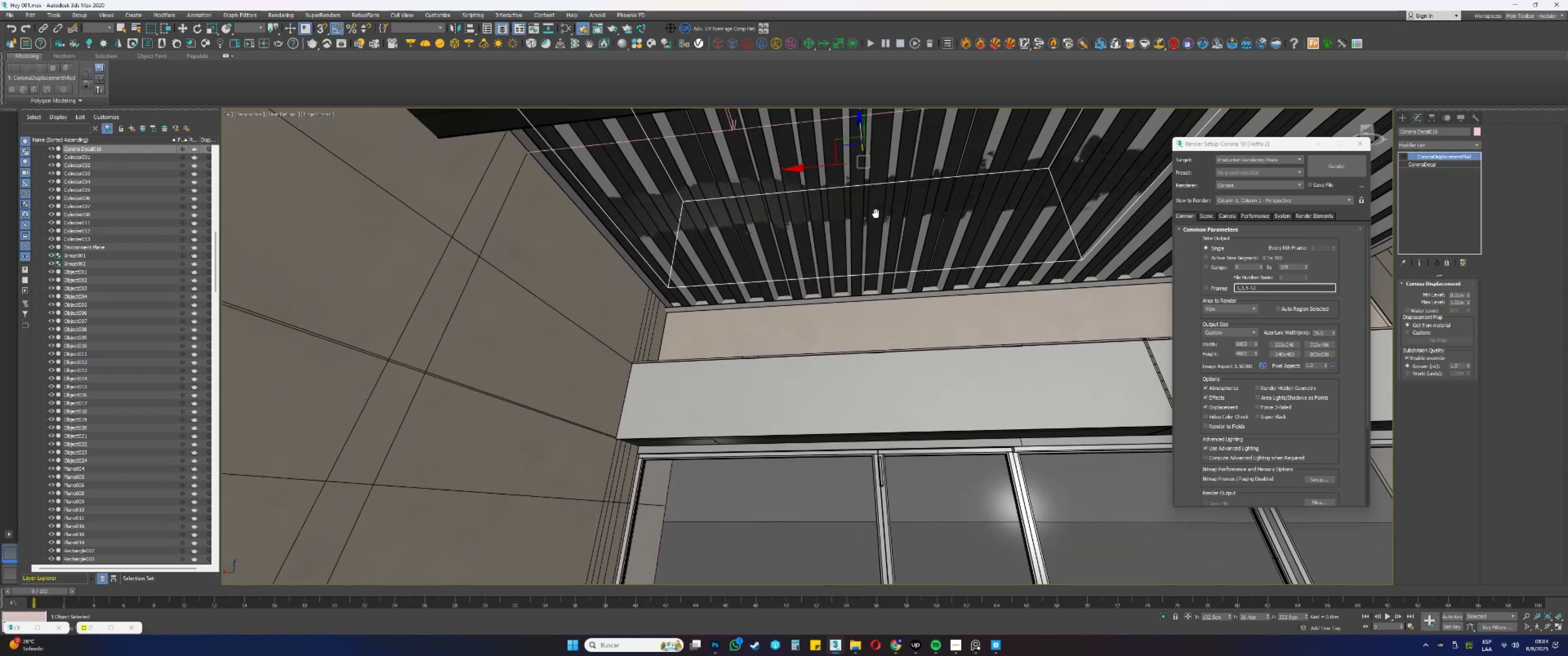 
left_click_drag(start_coordinate=[850, 132], to_coordinate=[899, 521])
 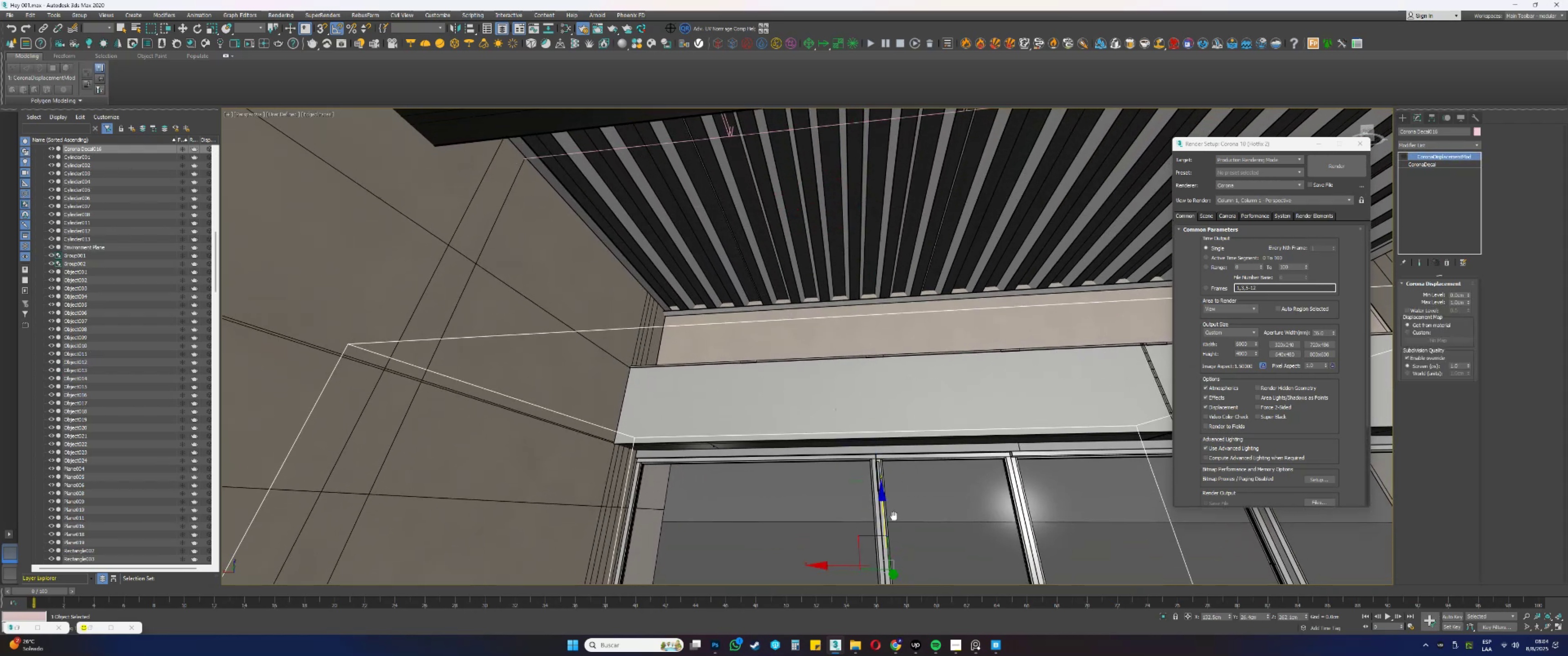 
scroll: coordinate [873, 311], scroll_direction: down, amount: 2.0
 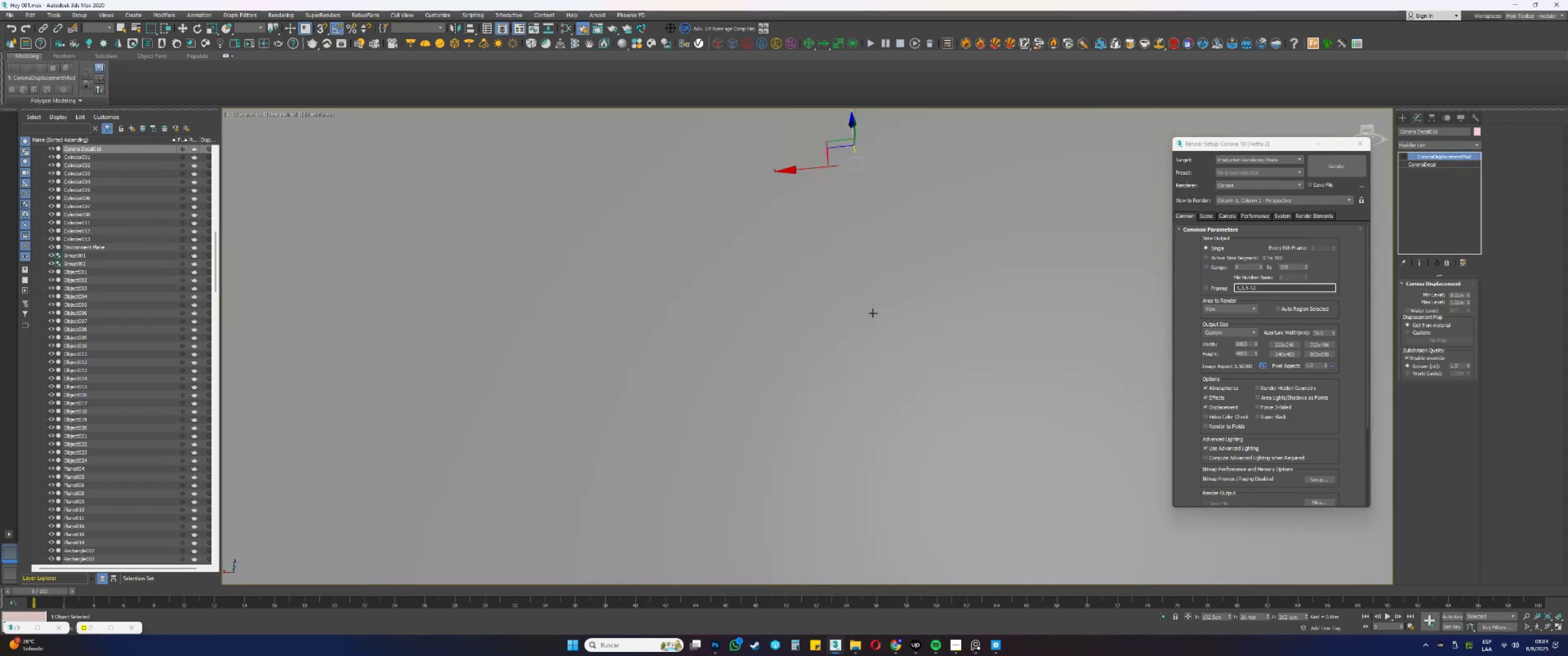 
hold_key(key=AltLeft, duration=0.95)
 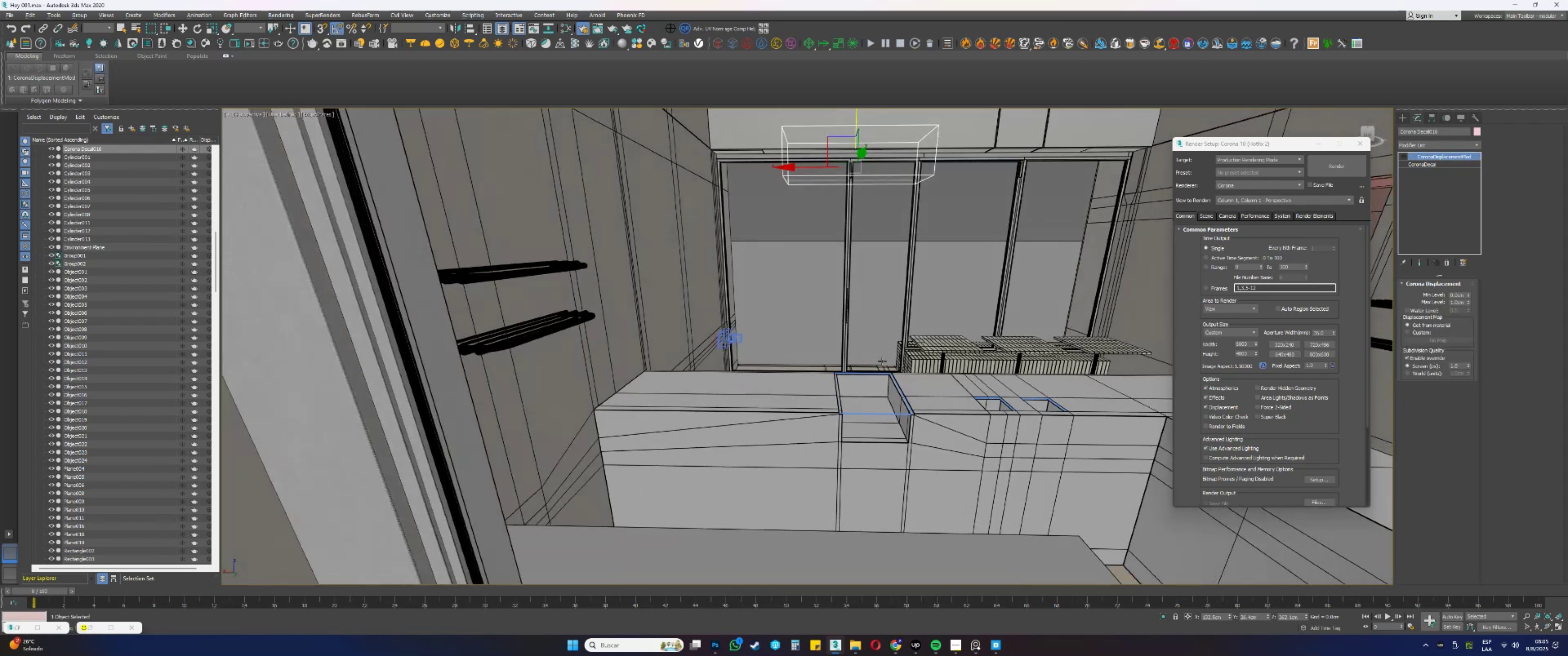 
scroll: coordinate [872, 310], scroll_direction: up, amount: 1.0
 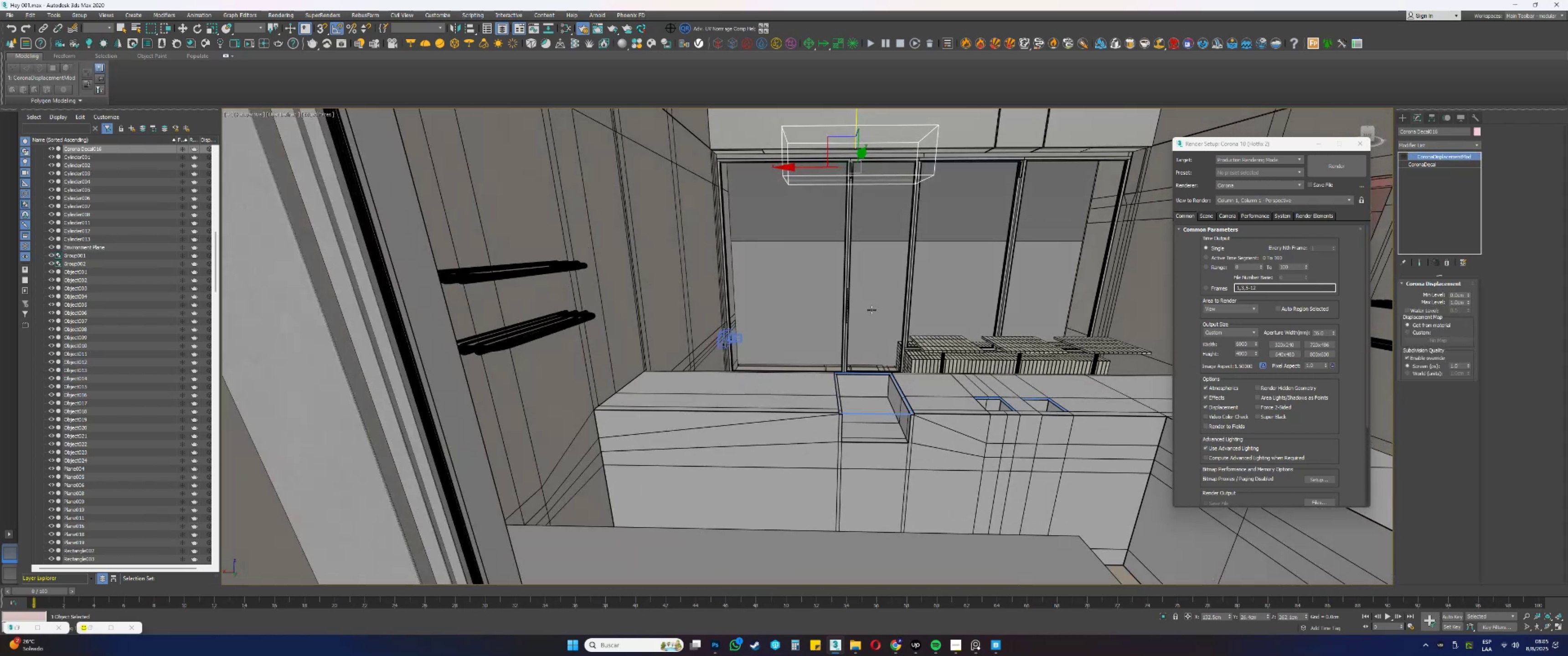 
hold_key(key=AltLeft, duration=0.72)
 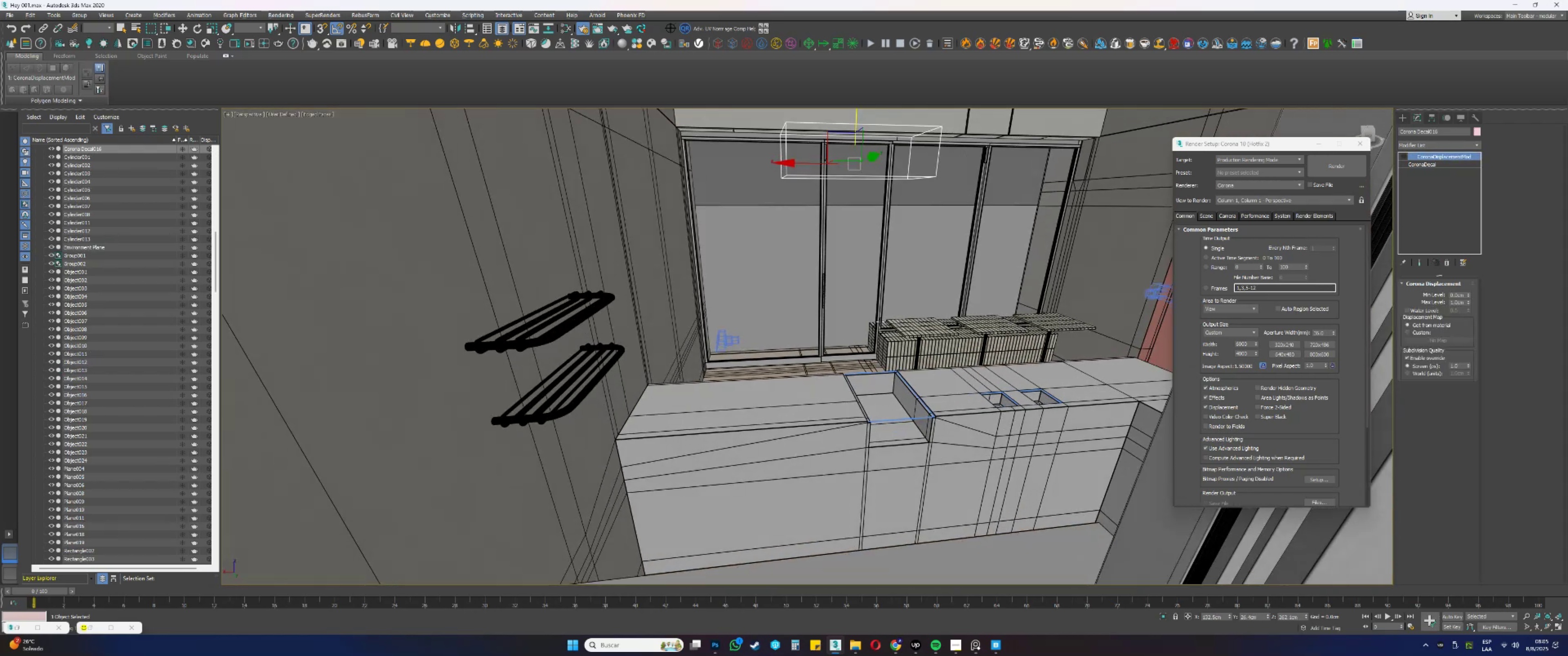 
hold_key(key=AltLeft, duration=0.67)
 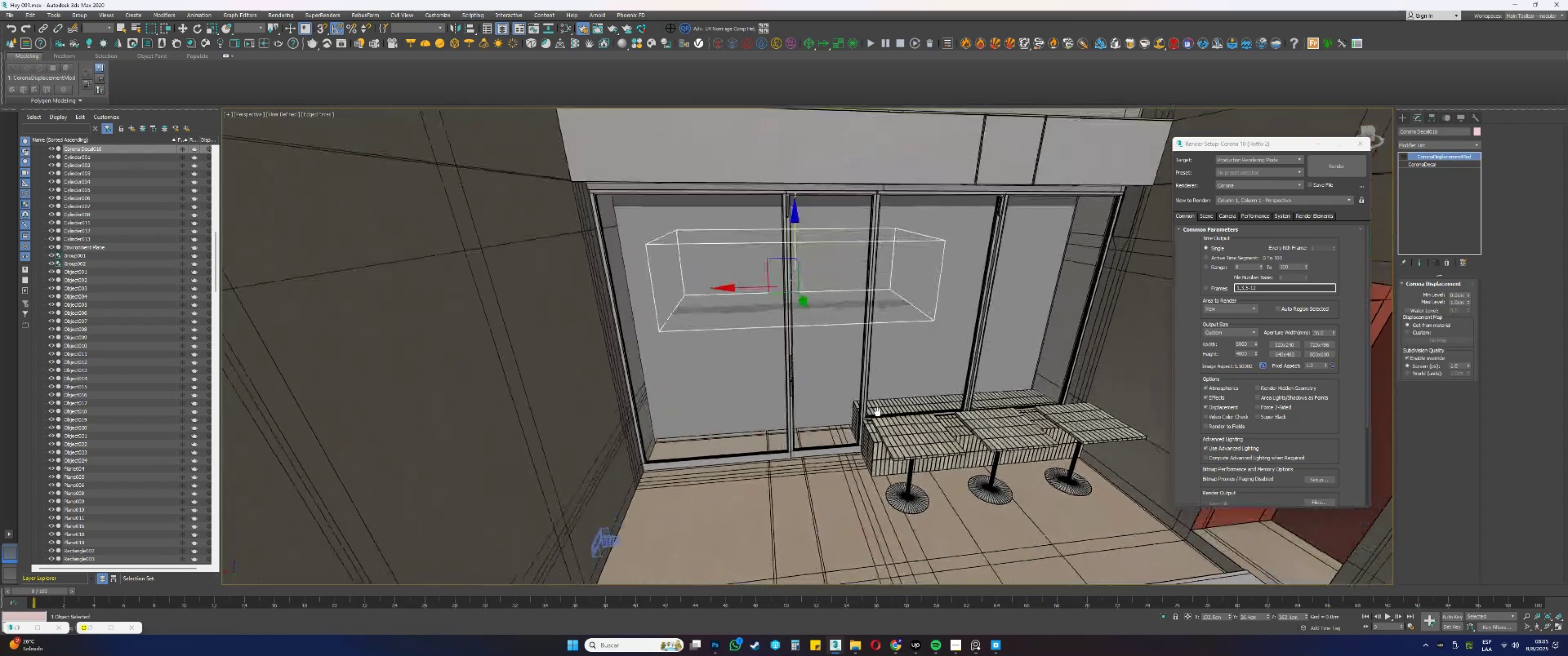 
hold_key(key=ControlLeft, duration=0.64)
 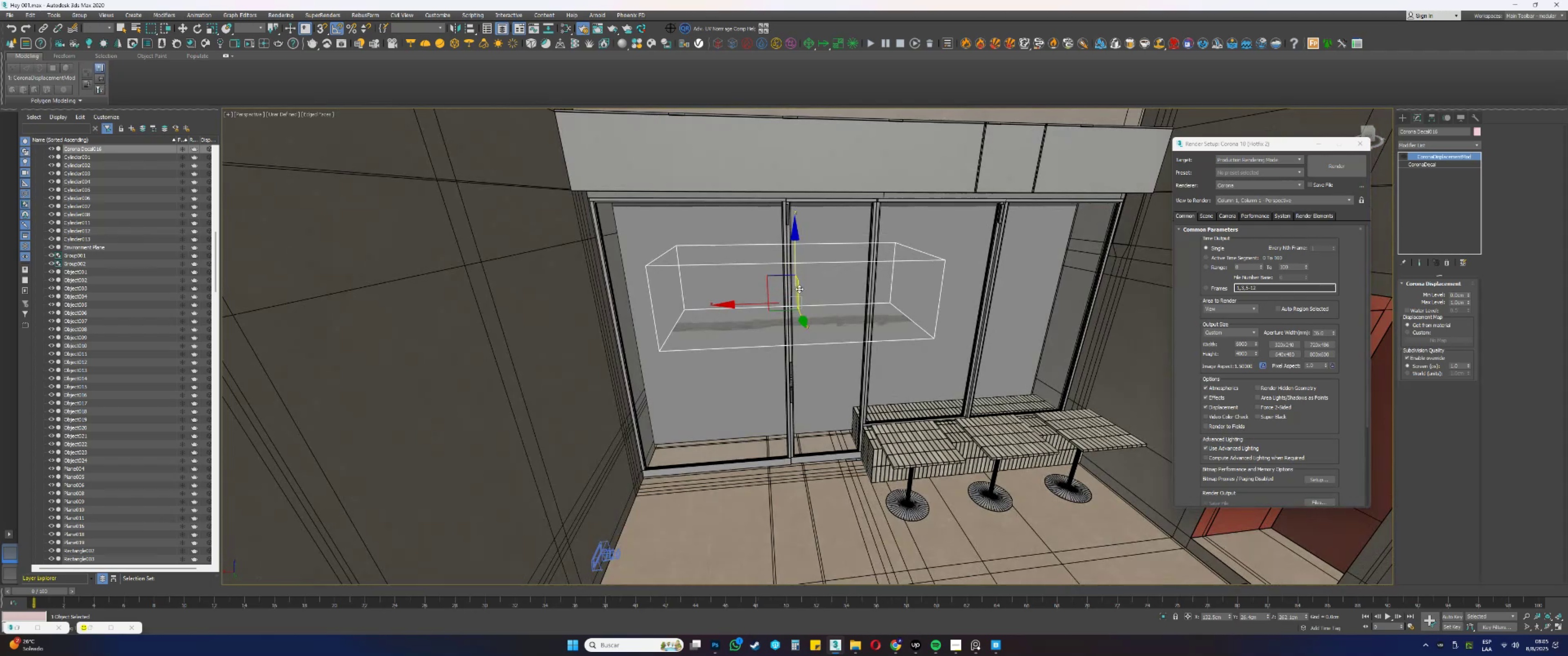 
left_click_drag(start_coordinate=[774, 274], to_coordinate=[1115, 558])
 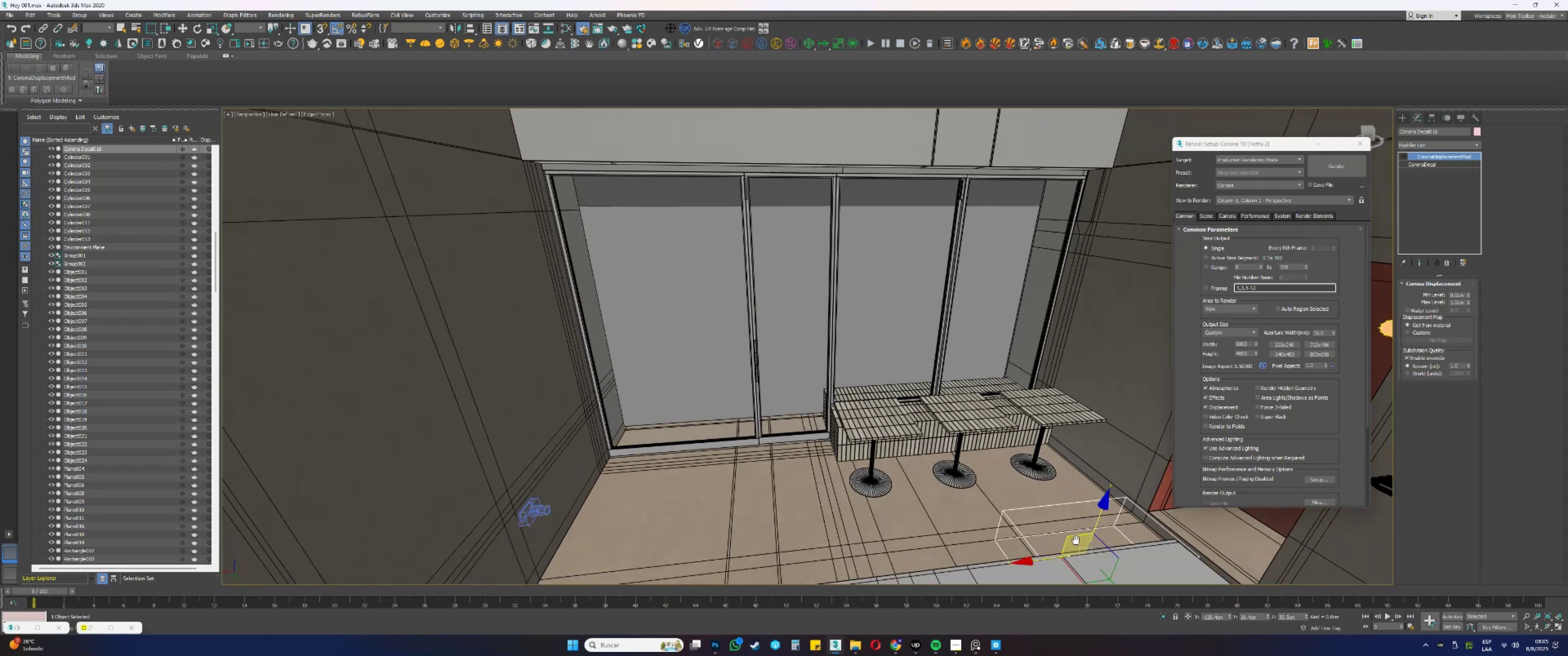 
hold_key(key=AltLeft, duration=0.51)
 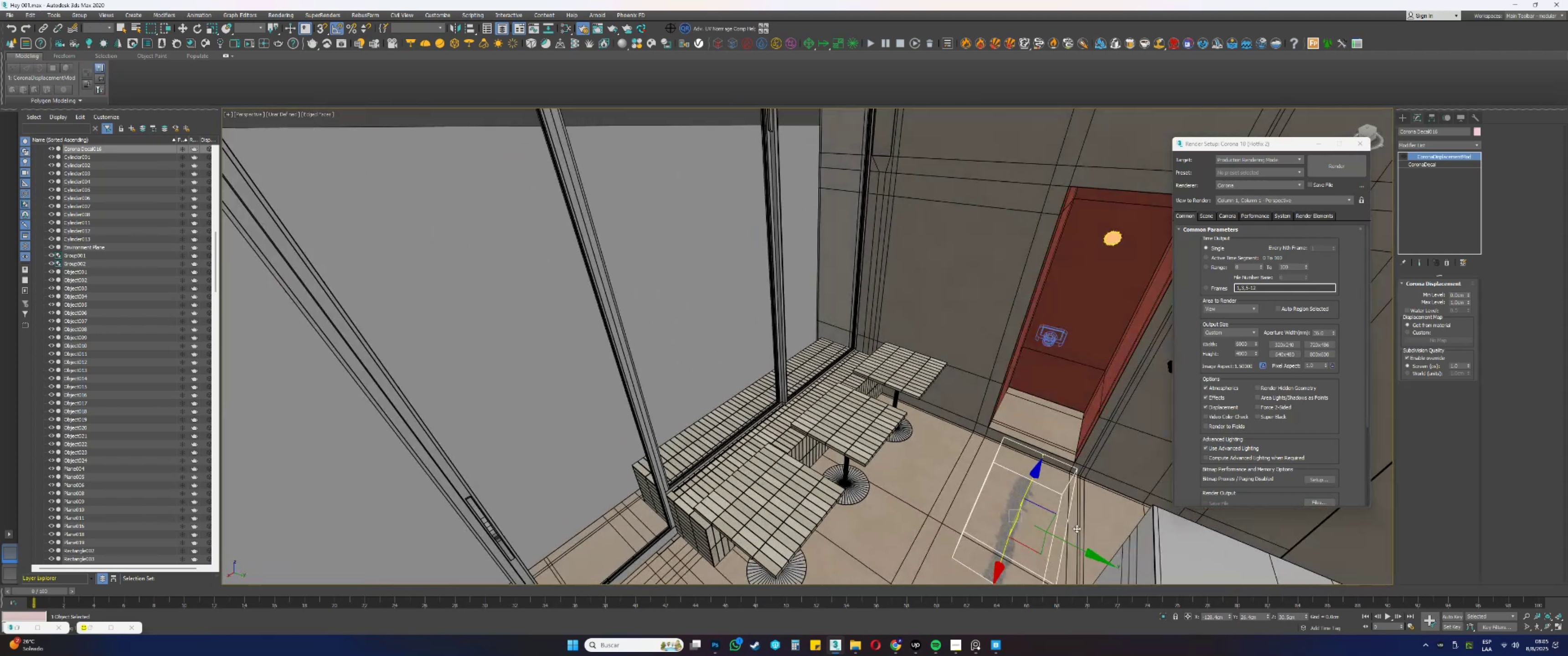 
key(E)
 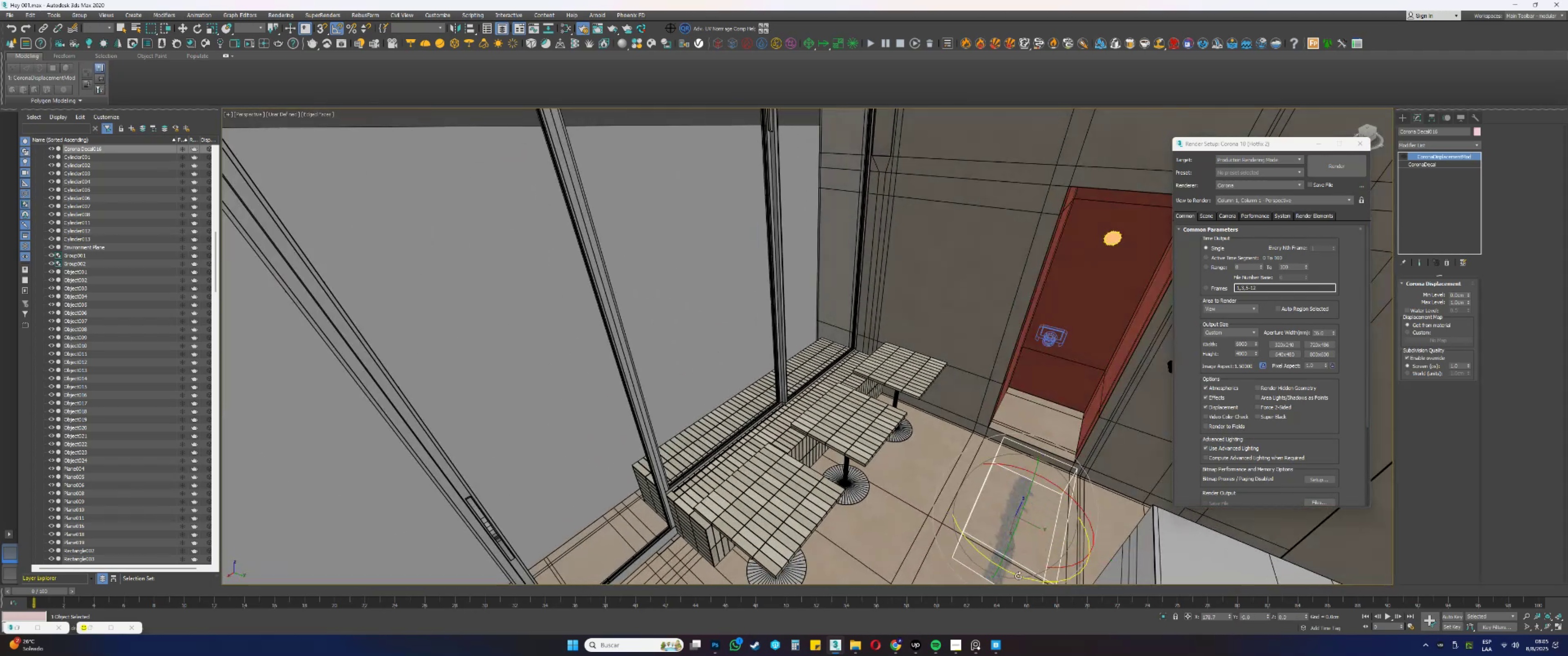 
key(Alt+AltLeft)
 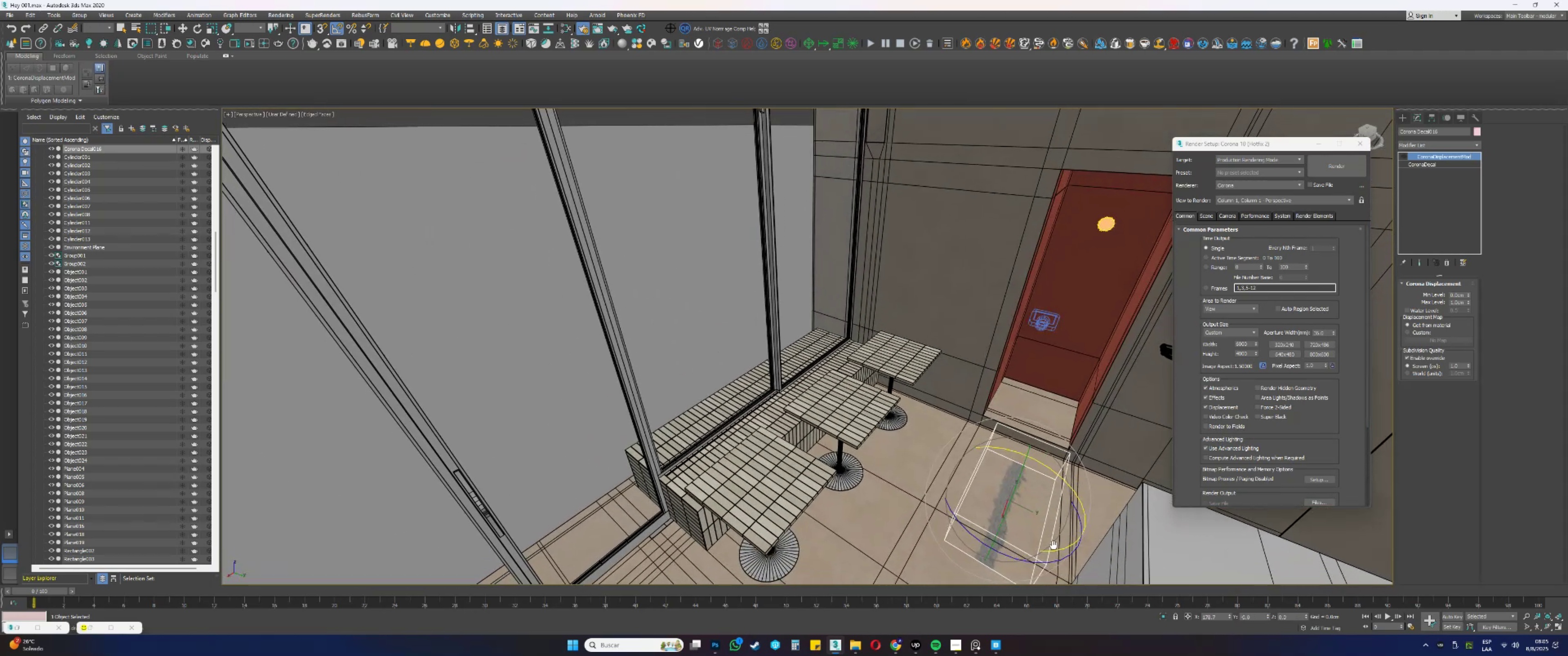 
hold_key(key=AltLeft, duration=0.37)
 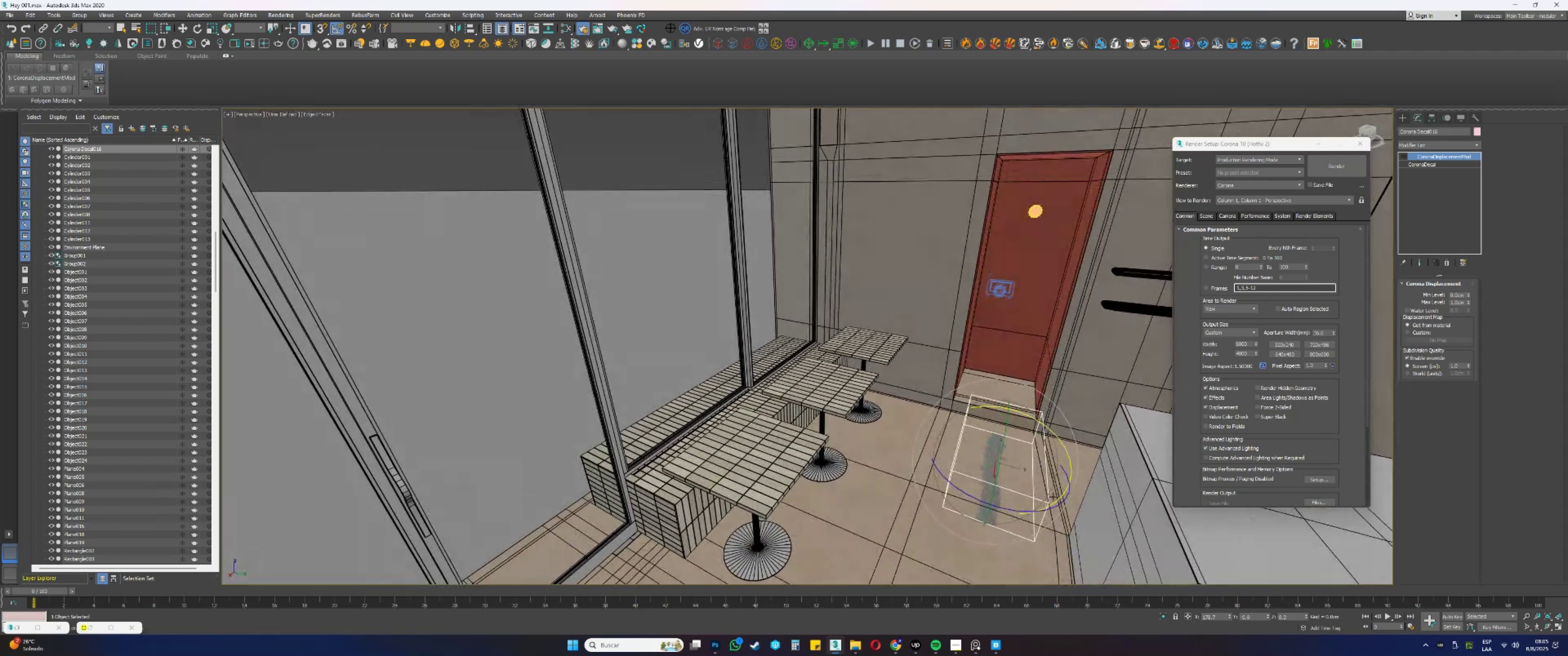 
scroll: coordinate [1054, 514], scroll_direction: up, amount: 1.0
 